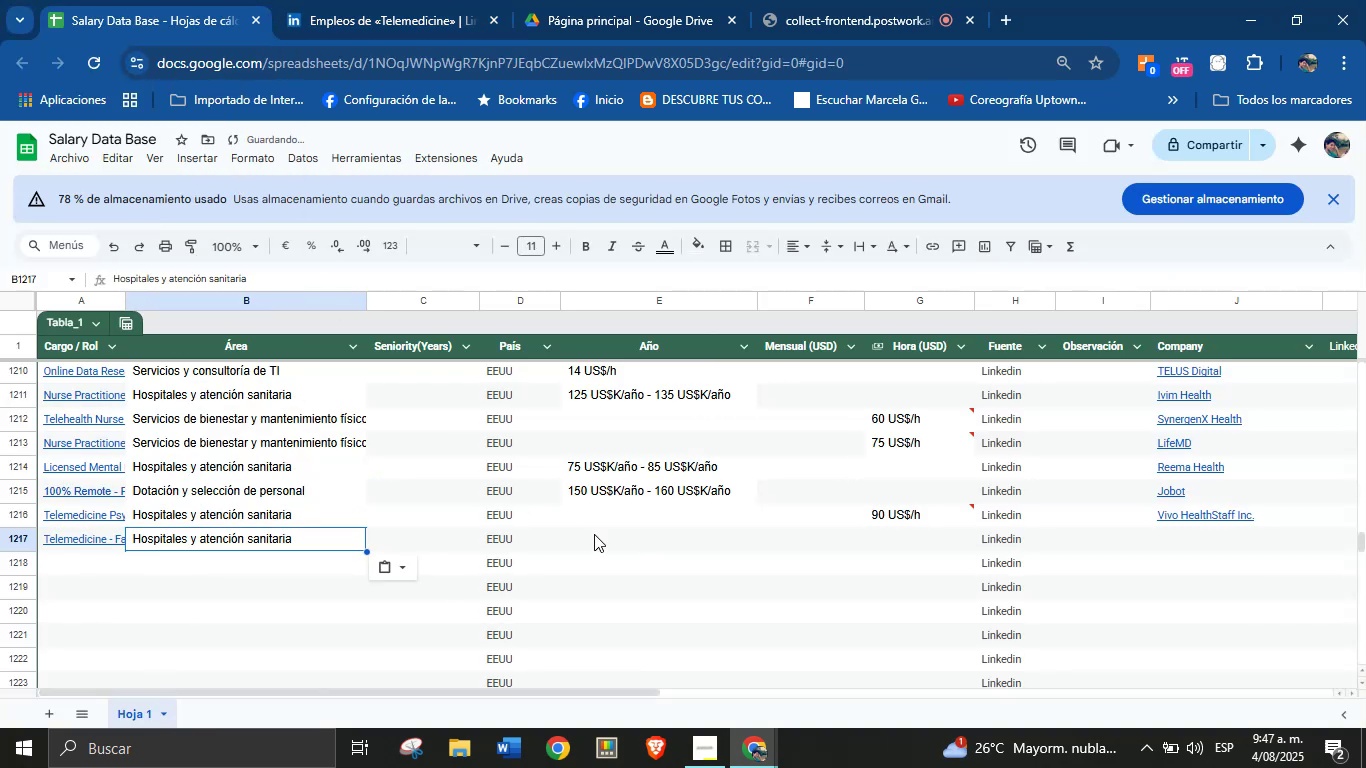 
left_click([605, 536])
 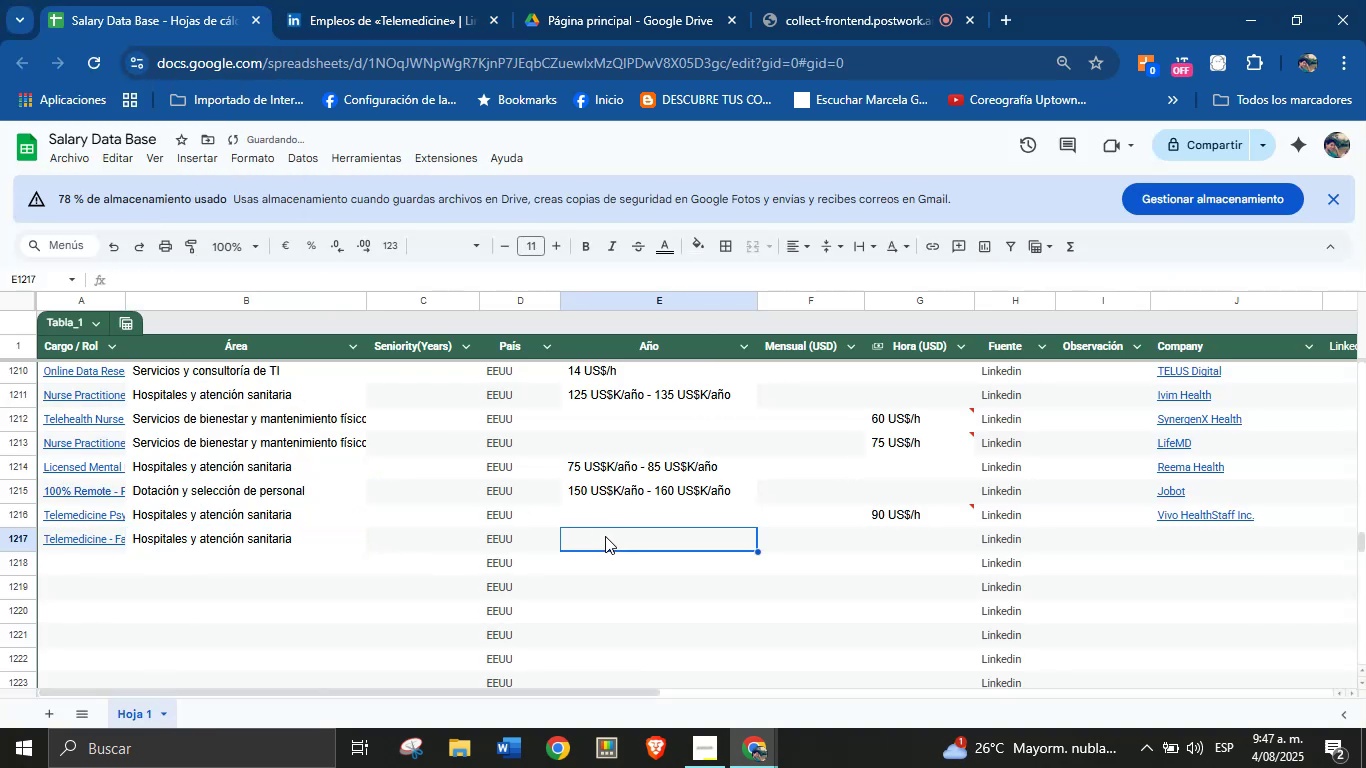 
key(Meta+MetaLeft)
 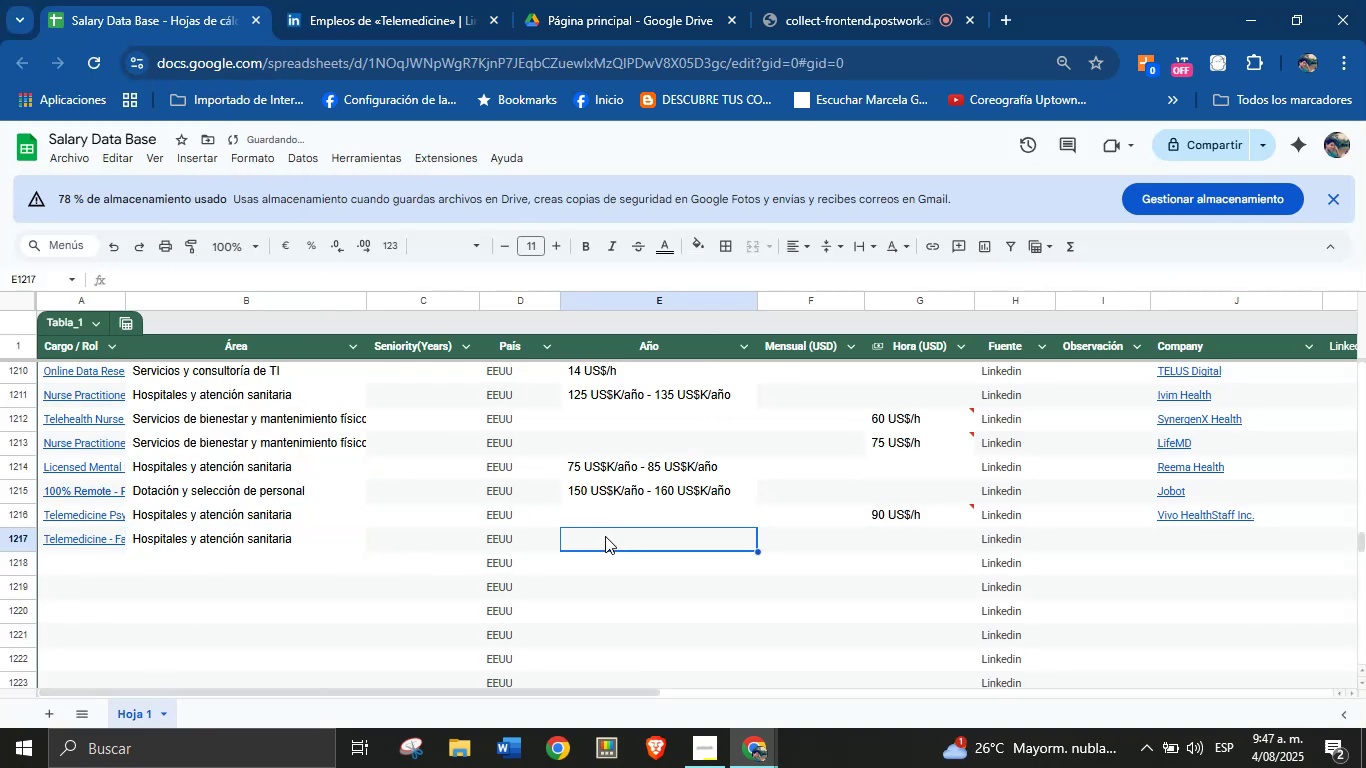 
key(Meta+MetaLeft)
 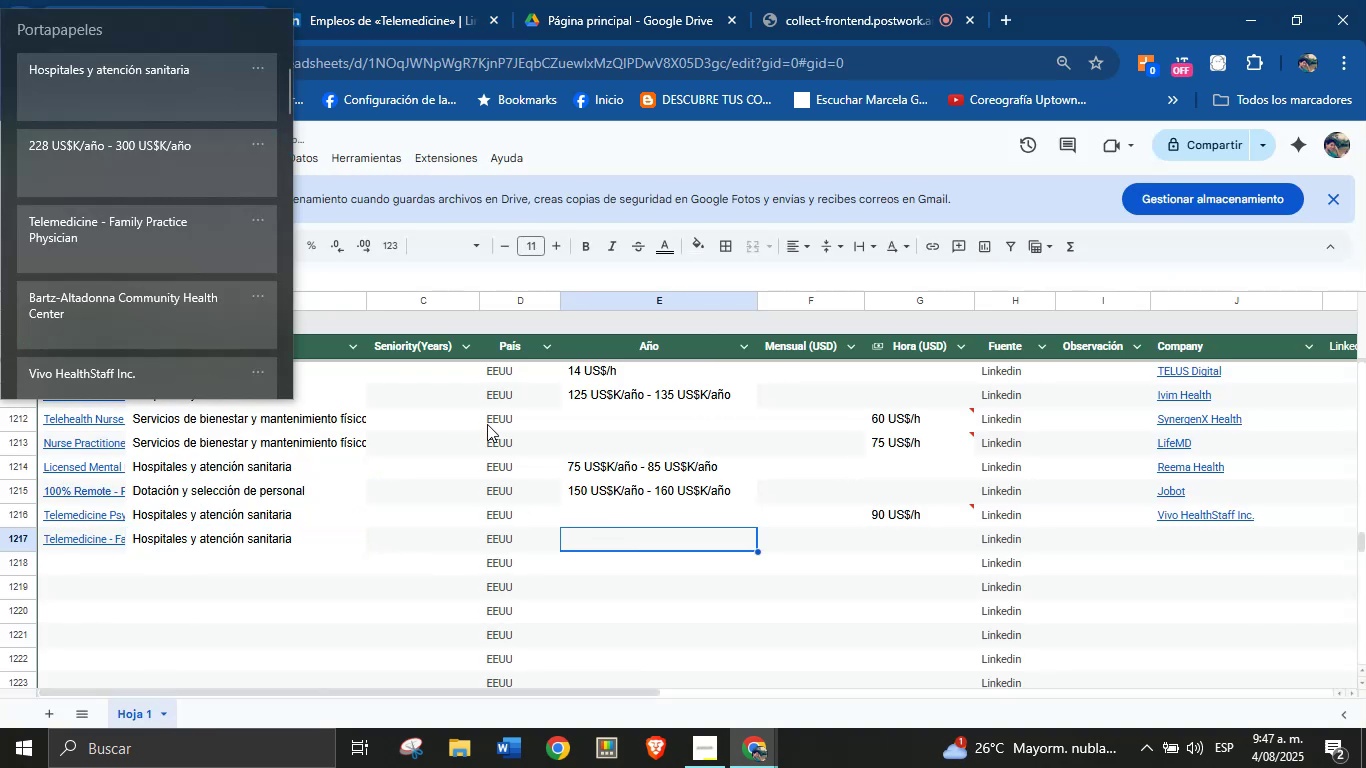 
key(Meta+V)
 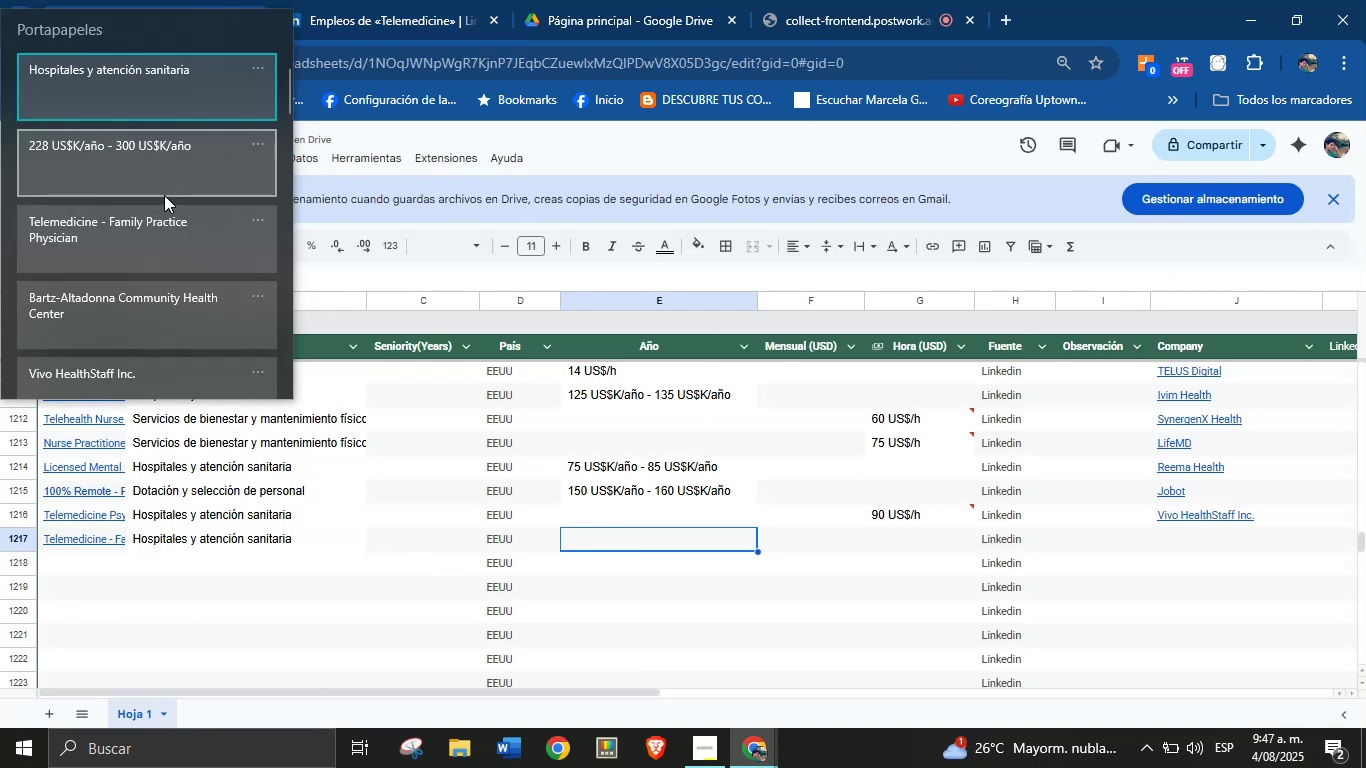 
left_click([163, 180])
 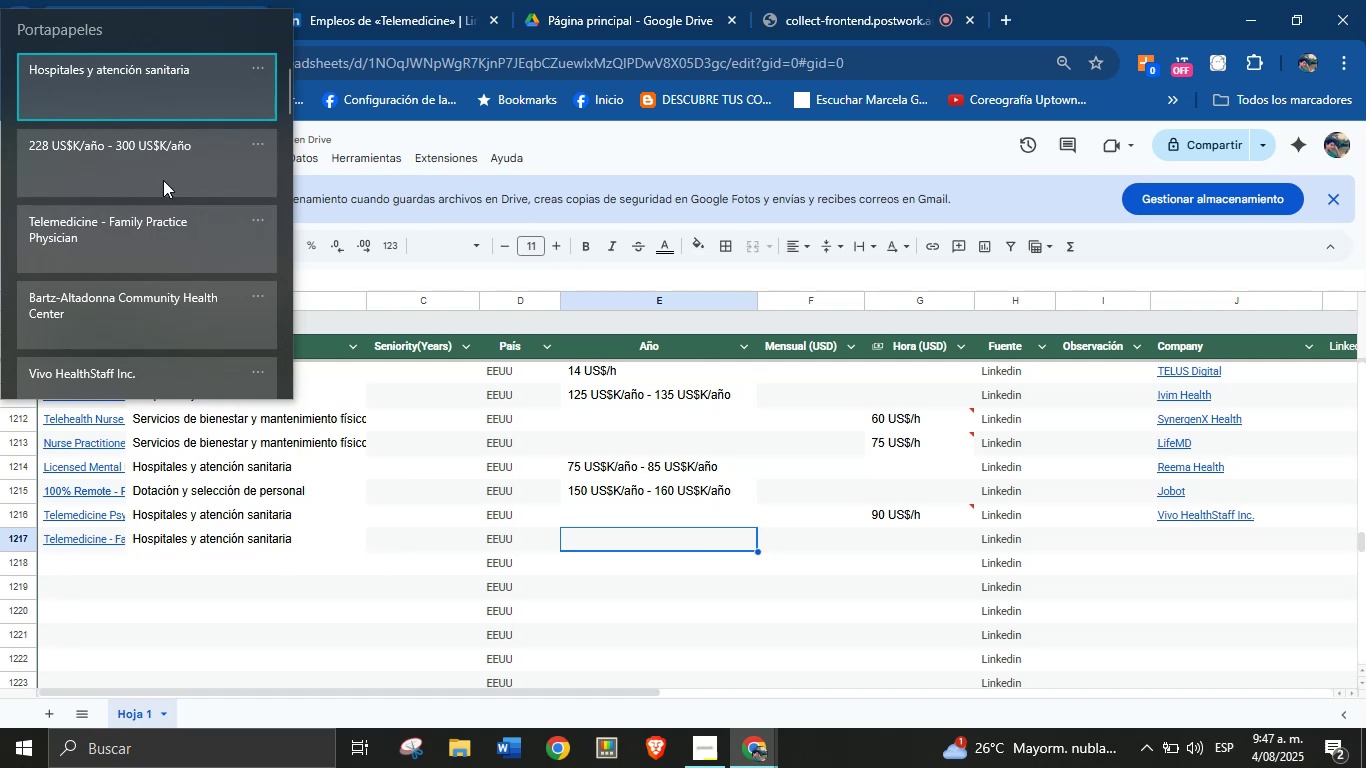 
key(Control+ControlLeft)
 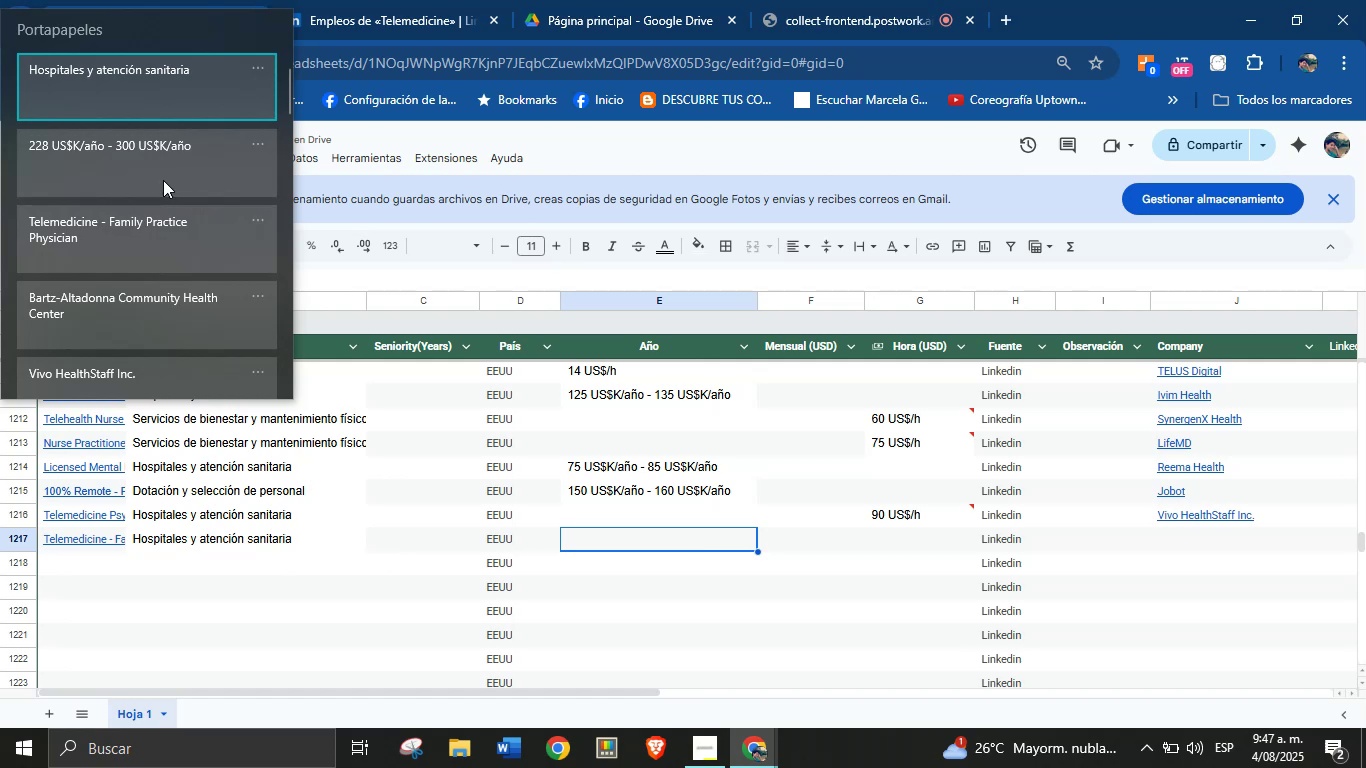 
key(Control+V)
 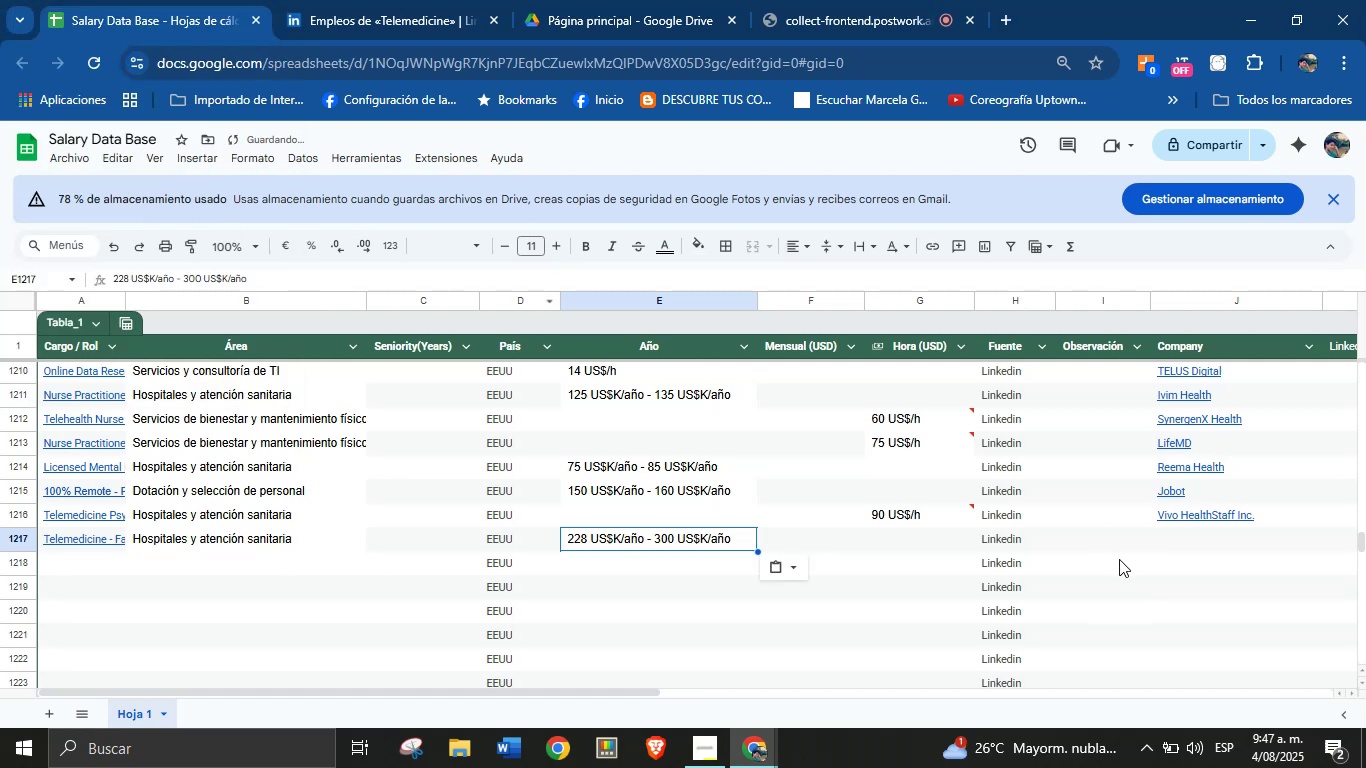 
left_click([1175, 545])
 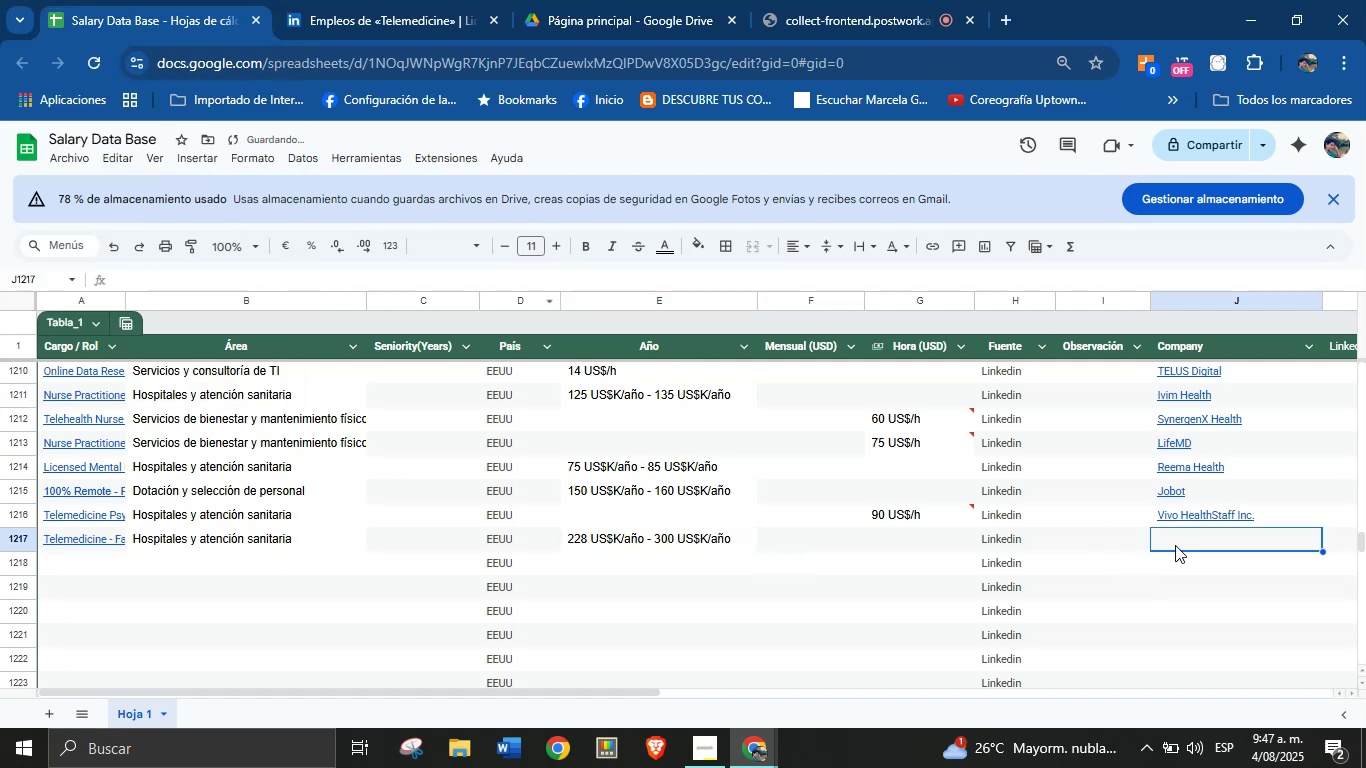 
key(Meta+V)
 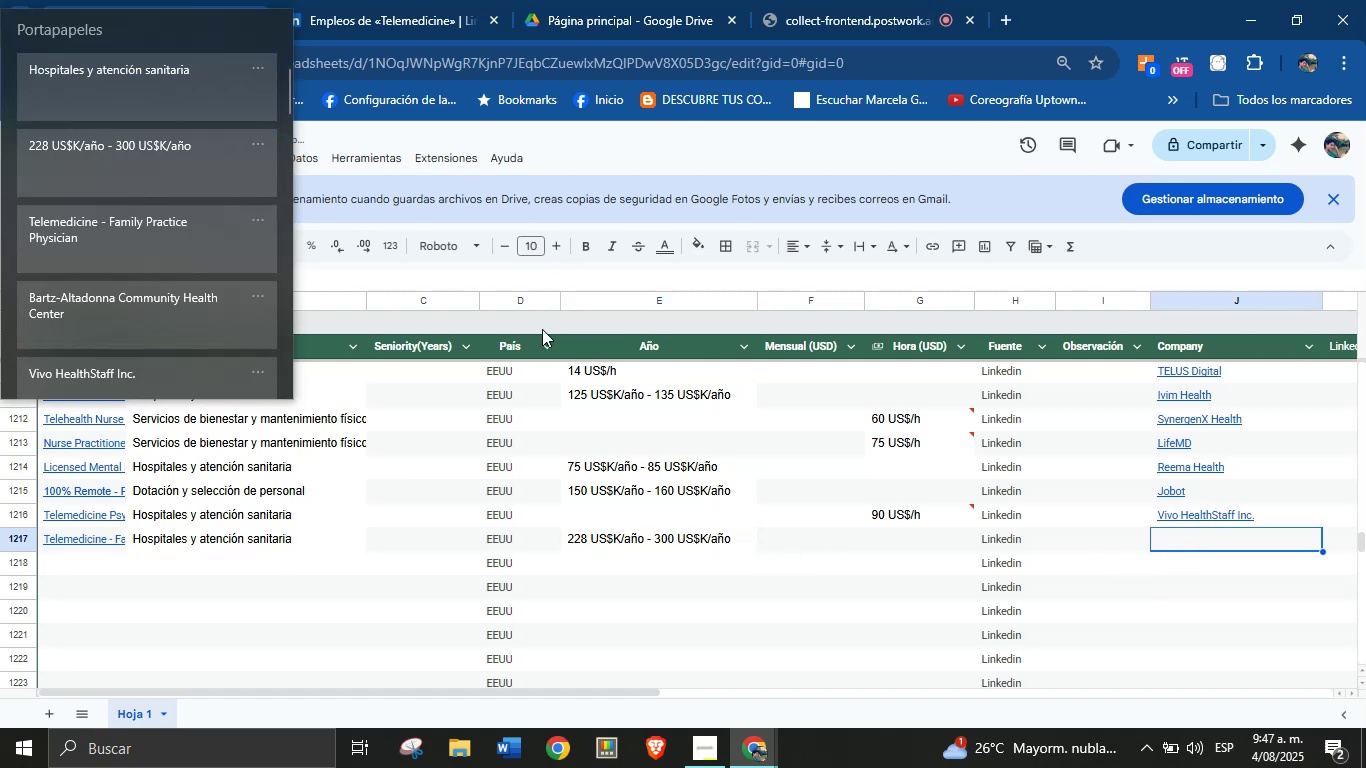 
key(Meta+MetaLeft)
 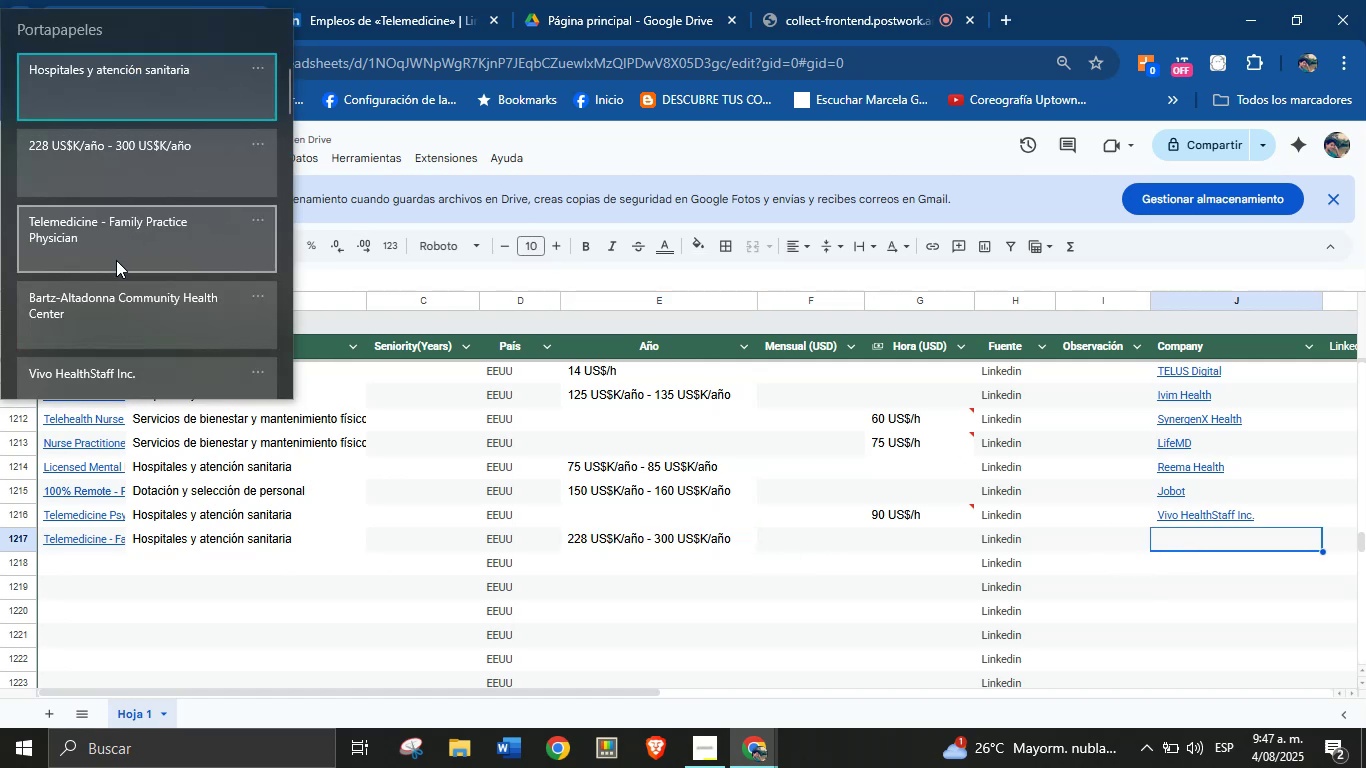 
key(Meta+MetaLeft)
 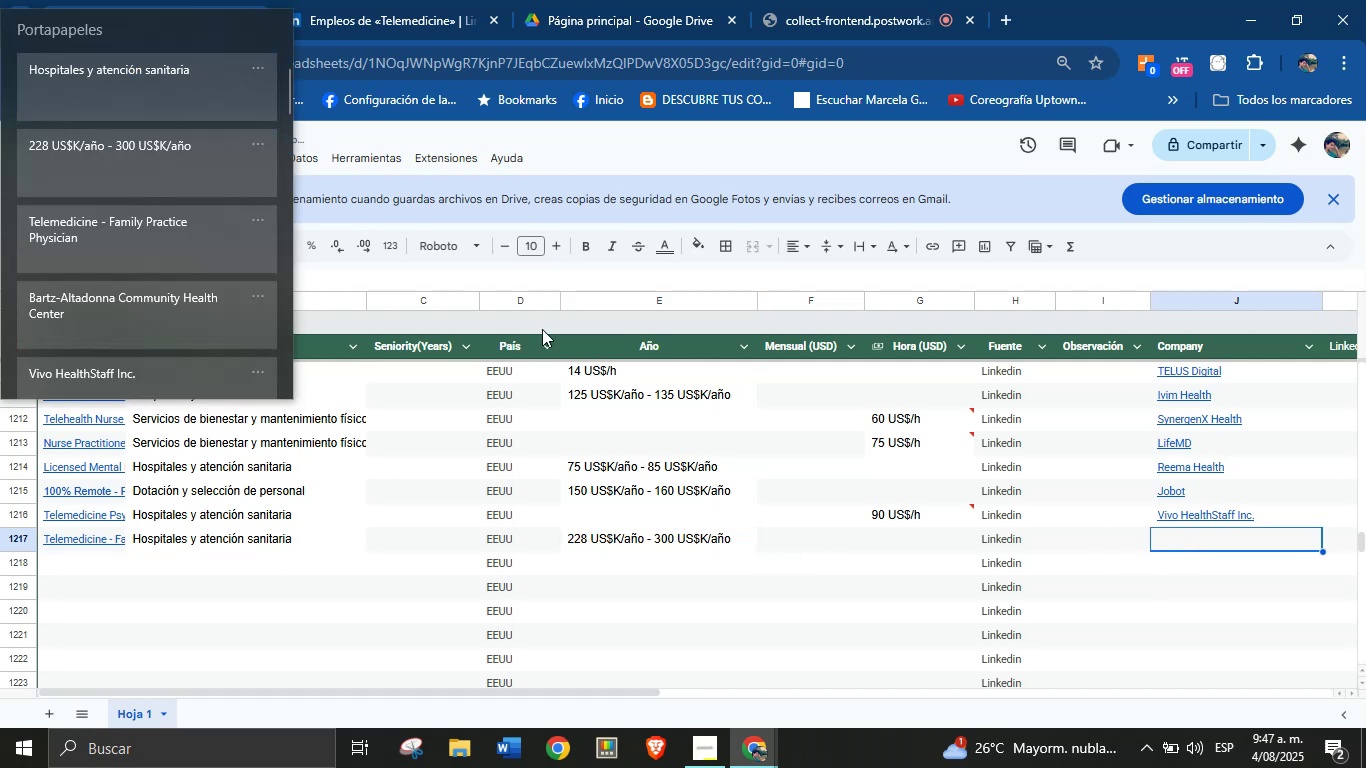 
double_click([406, 0])
 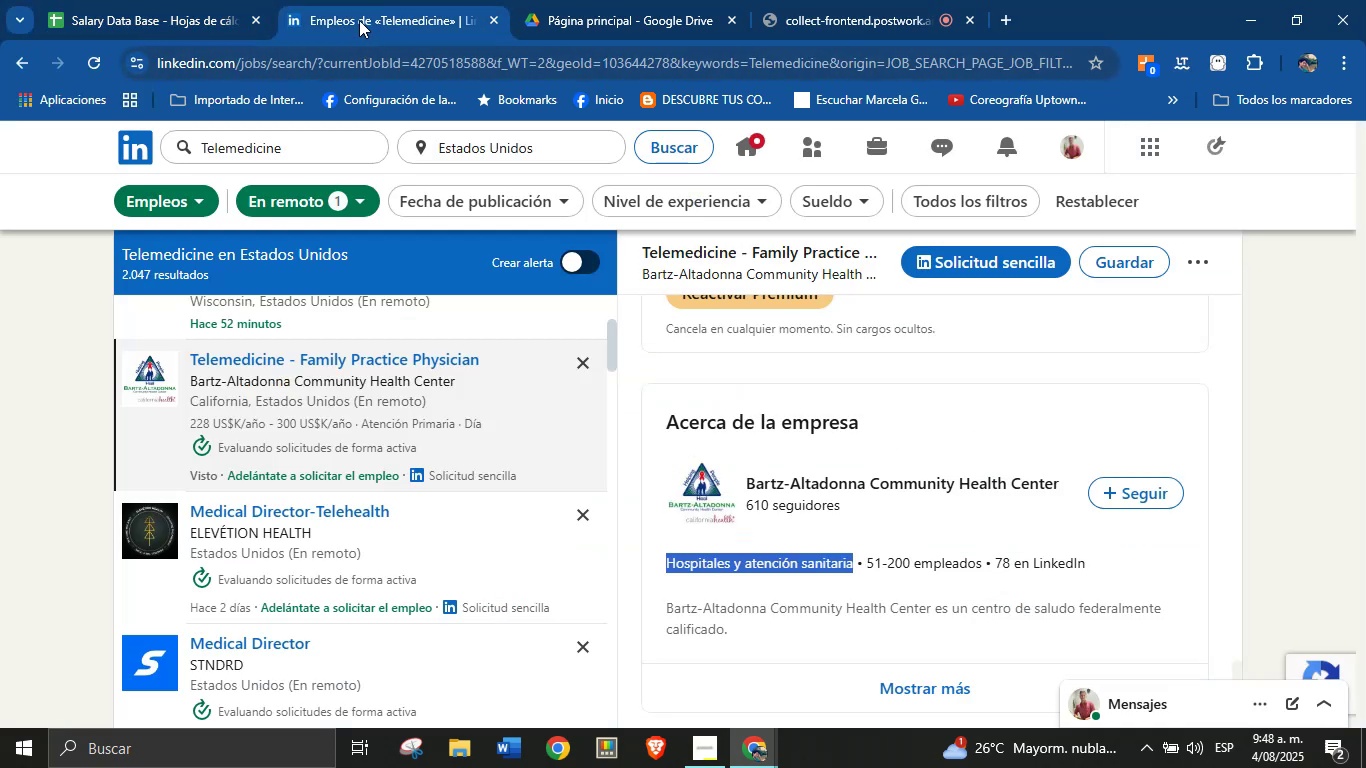 
left_click([186, 0])
 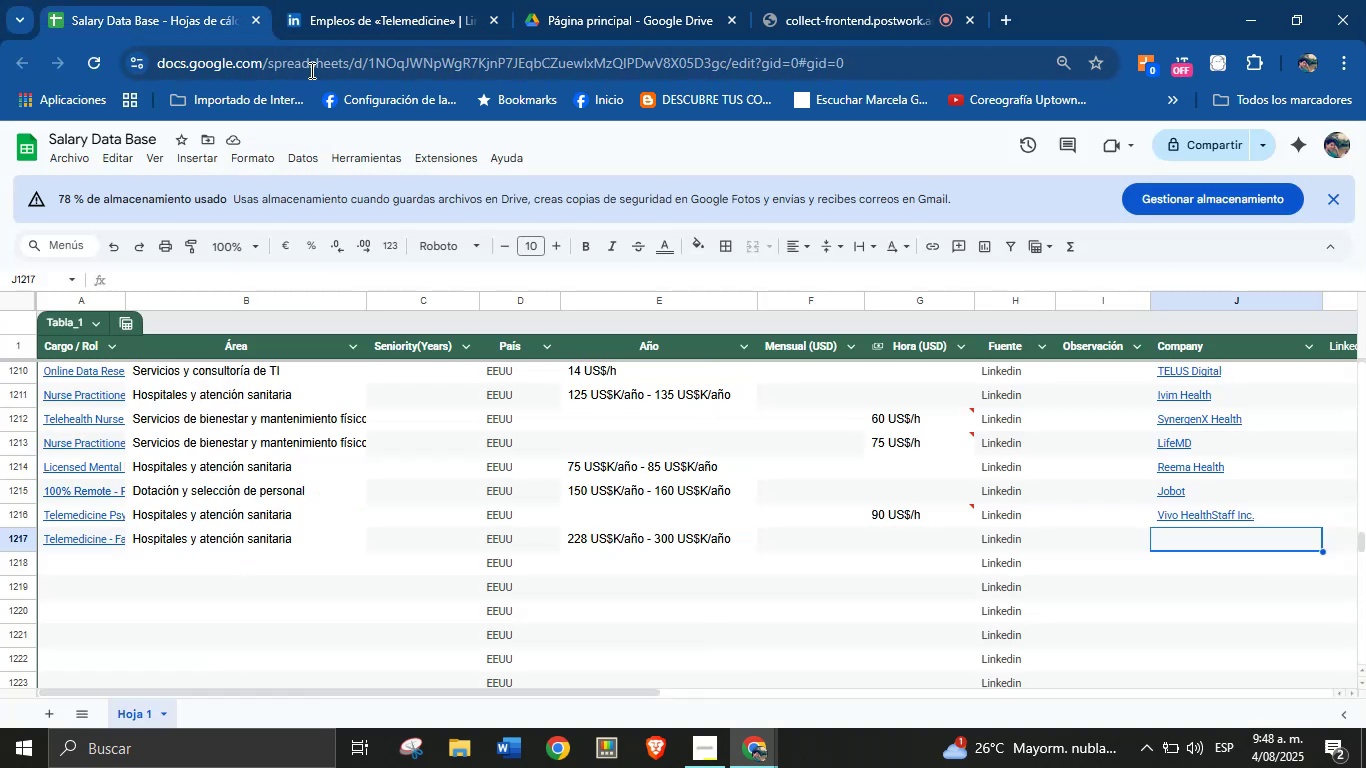 
key(Meta+V)
 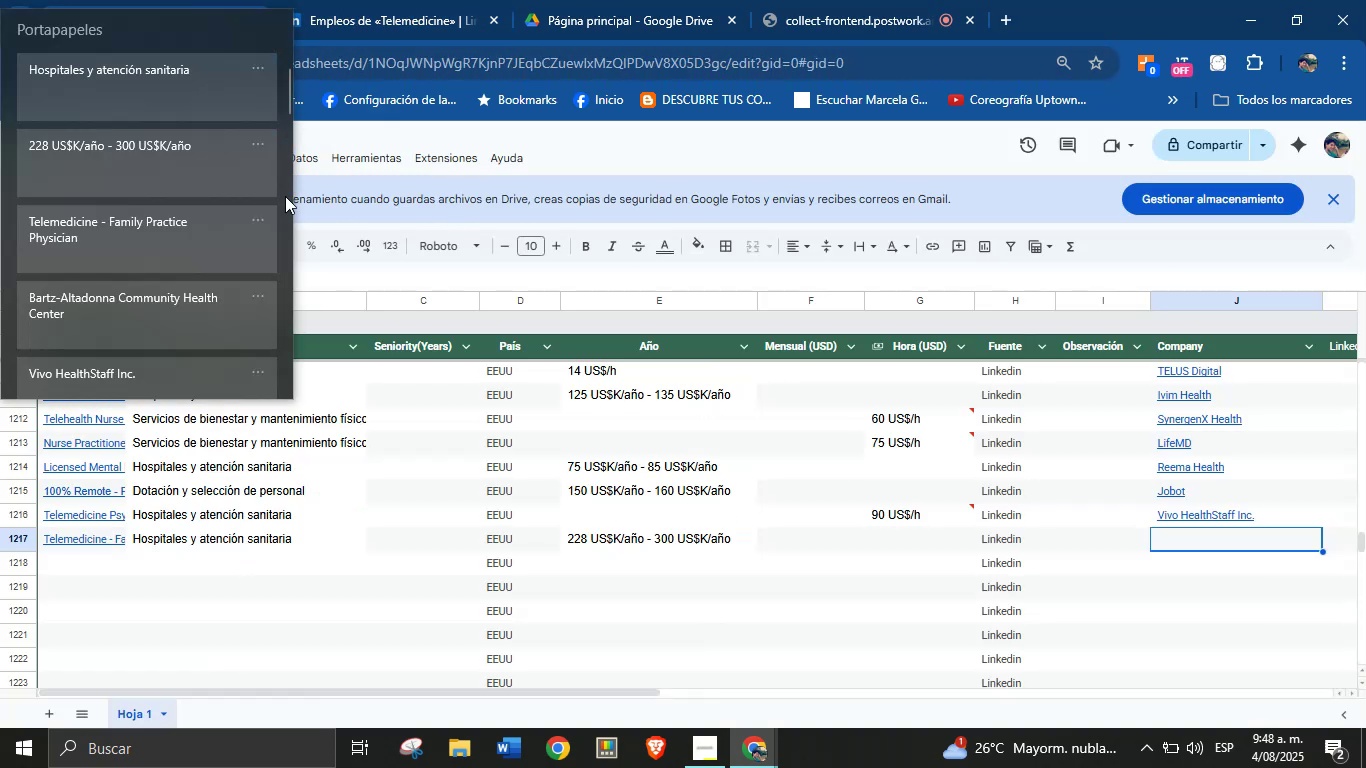 
key(Meta+MetaLeft)
 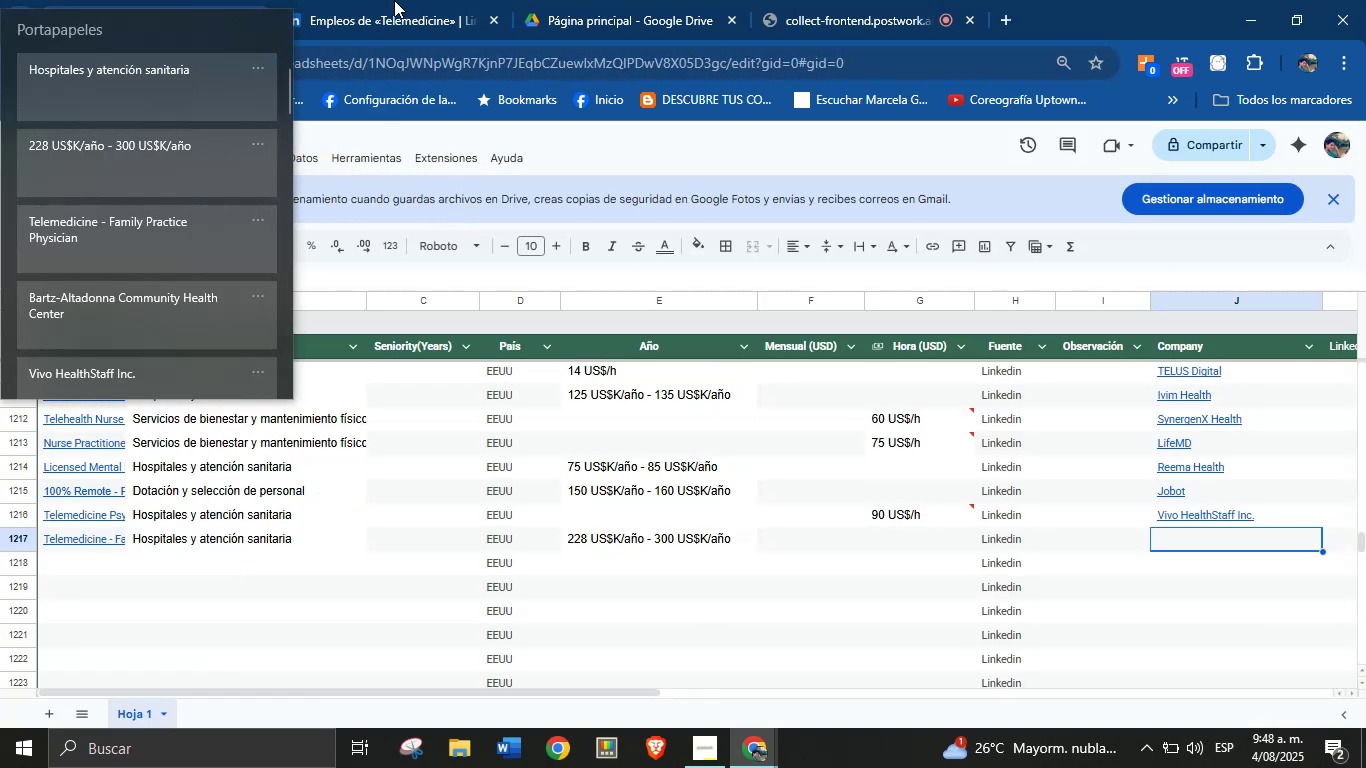 
key(Meta+MetaLeft)
 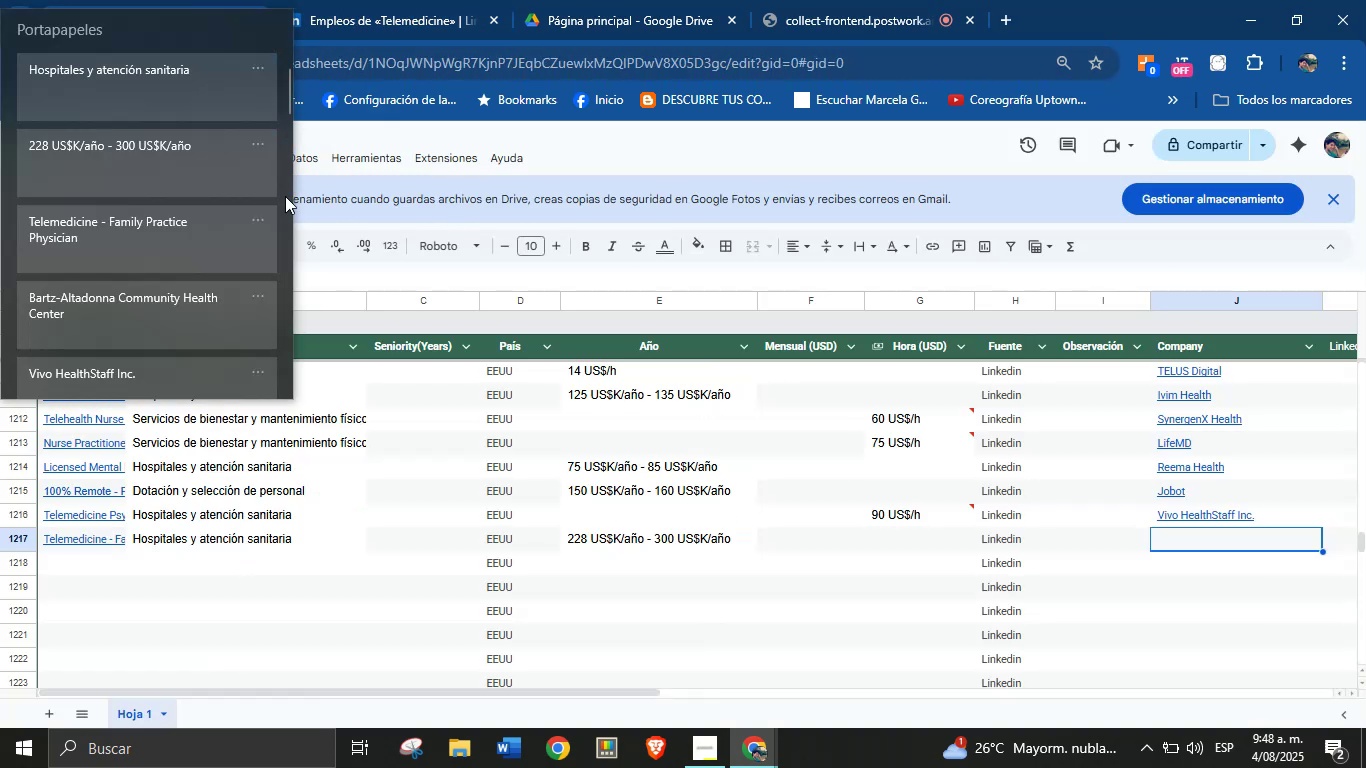 
double_click([394, 0])
 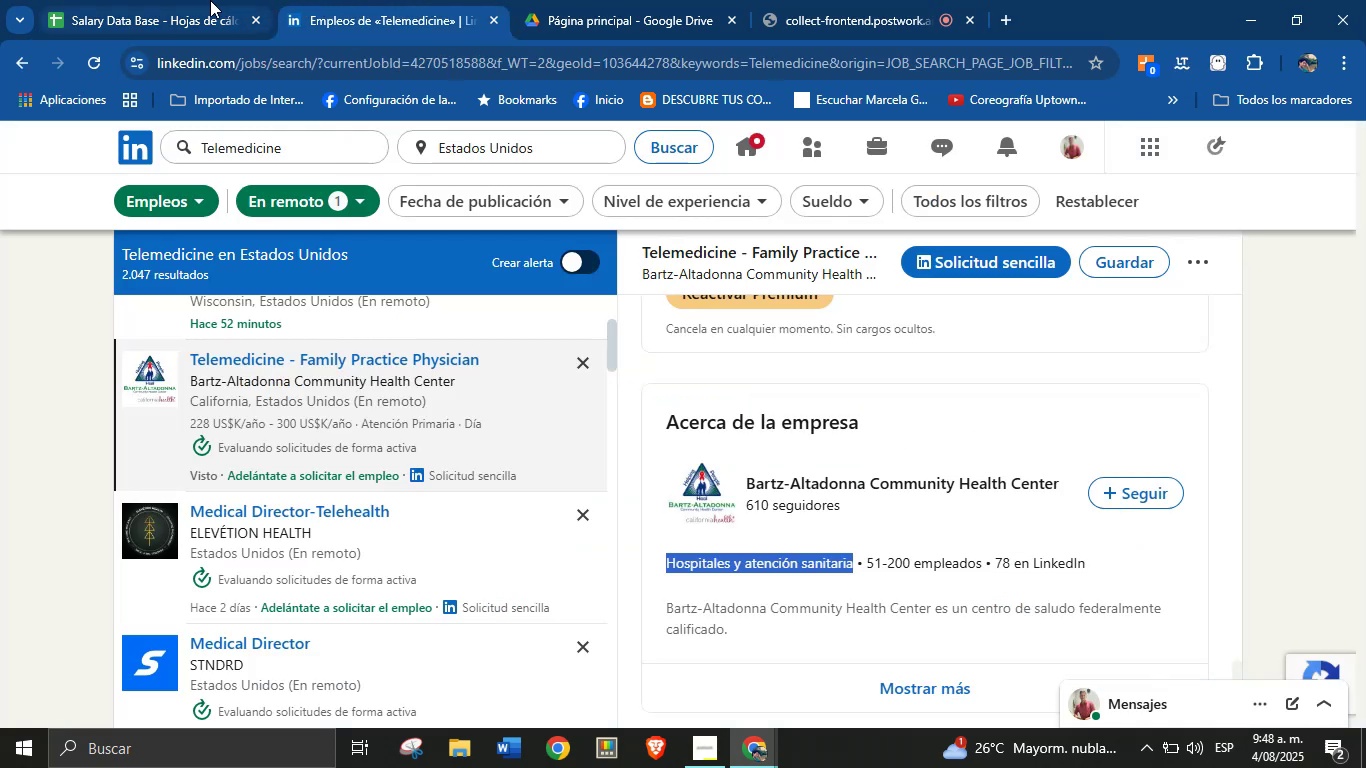 
left_click([118, 0])
 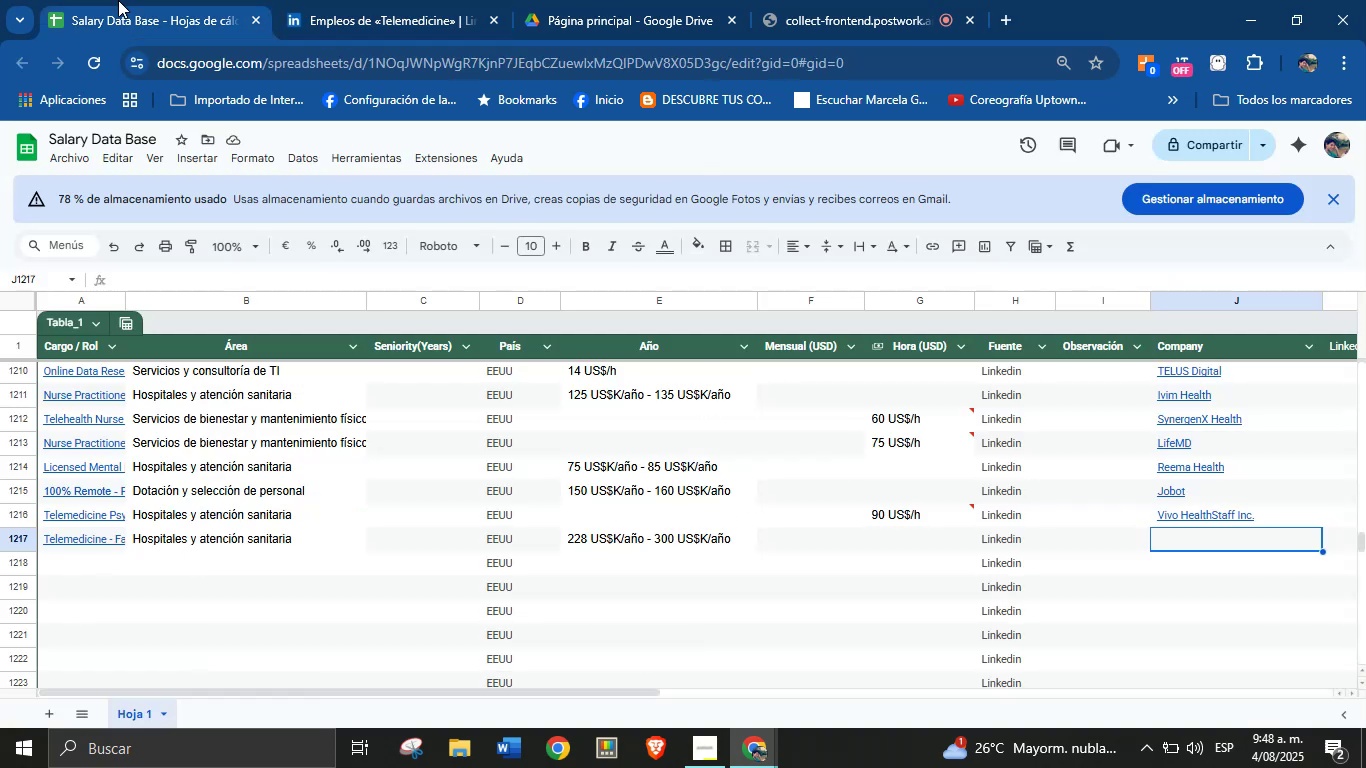 
key(Meta+MetaLeft)
 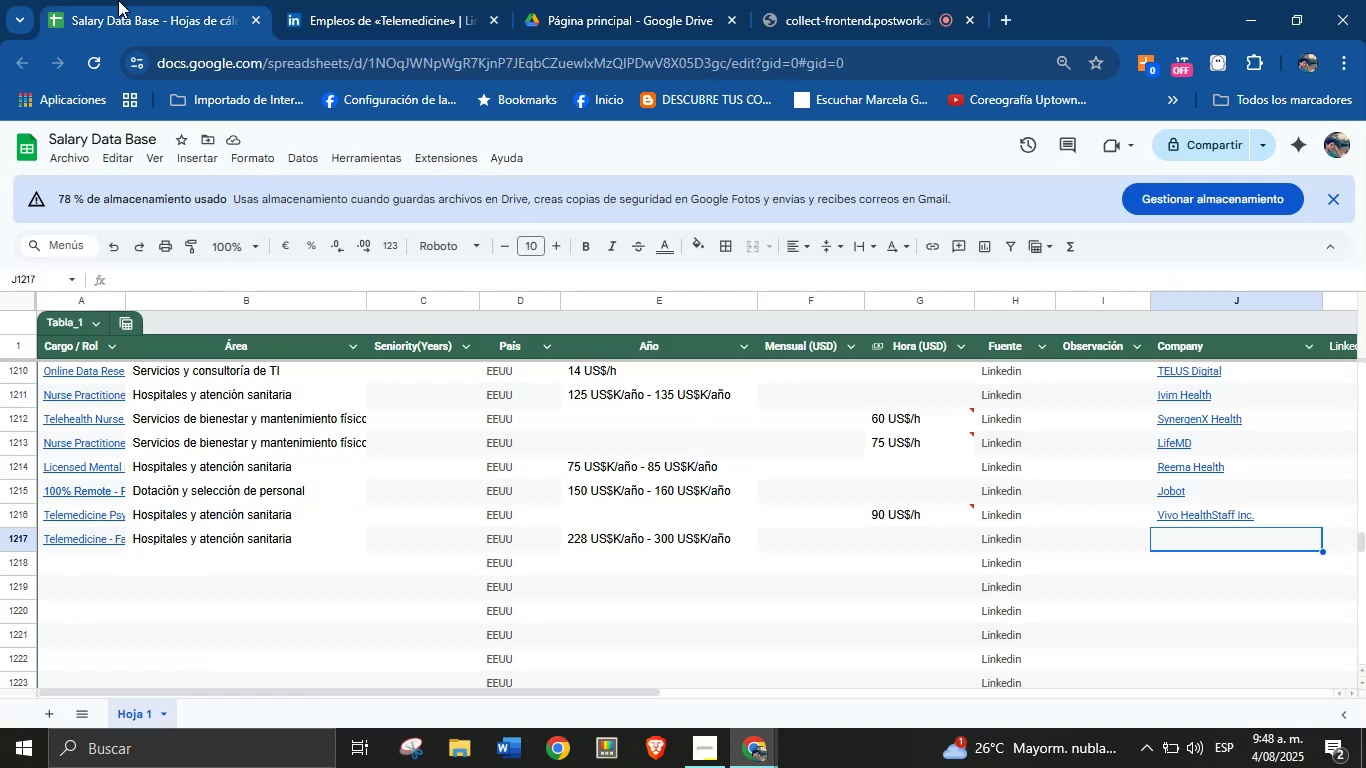 
key(Meta+MetaLeft)
 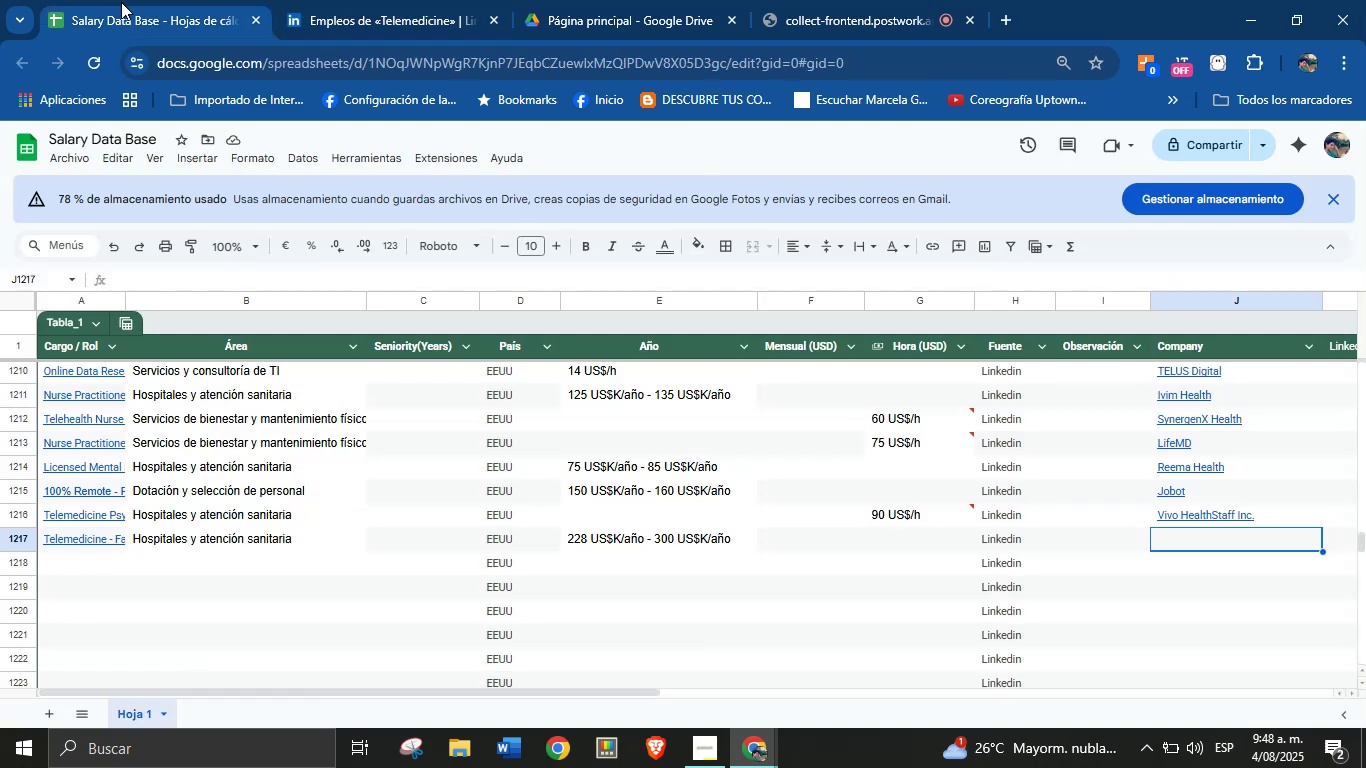 
key(Meta+V)
 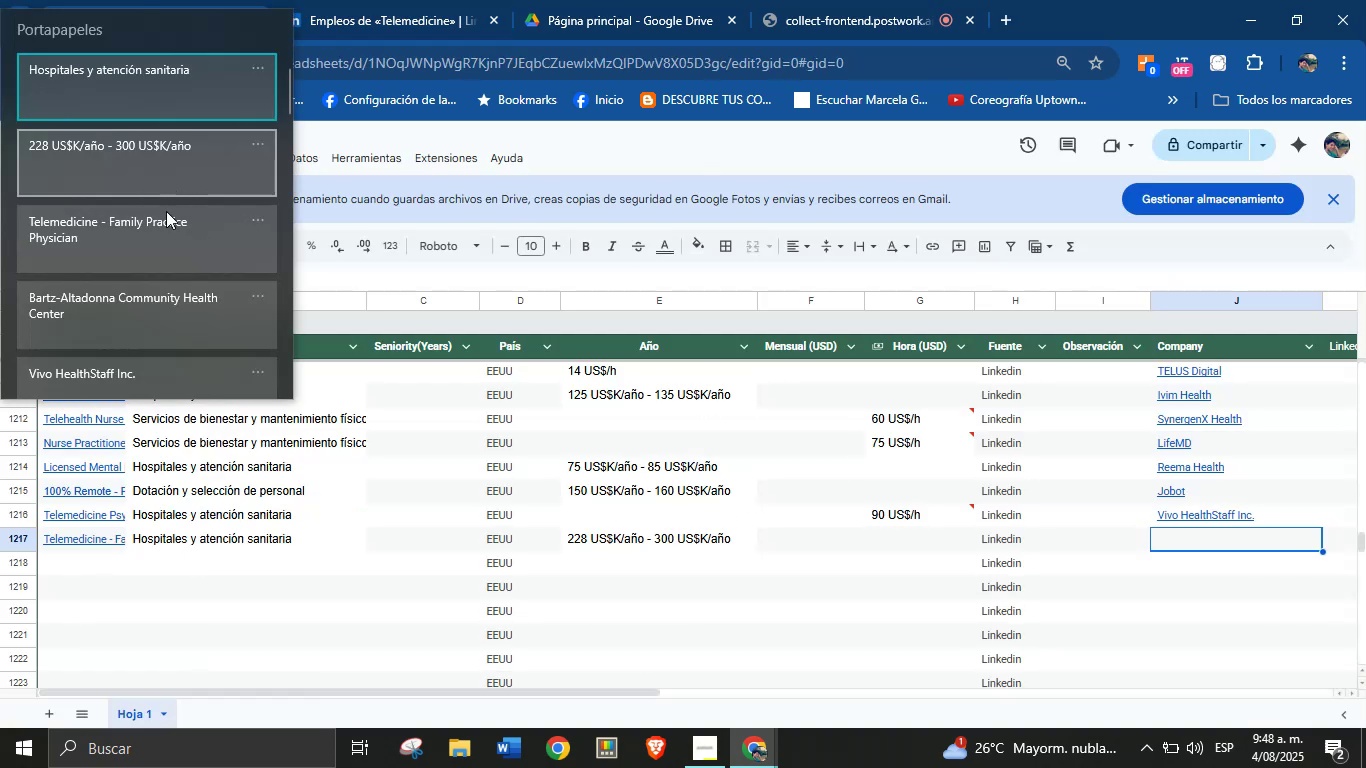 
left_click([157, 316])
 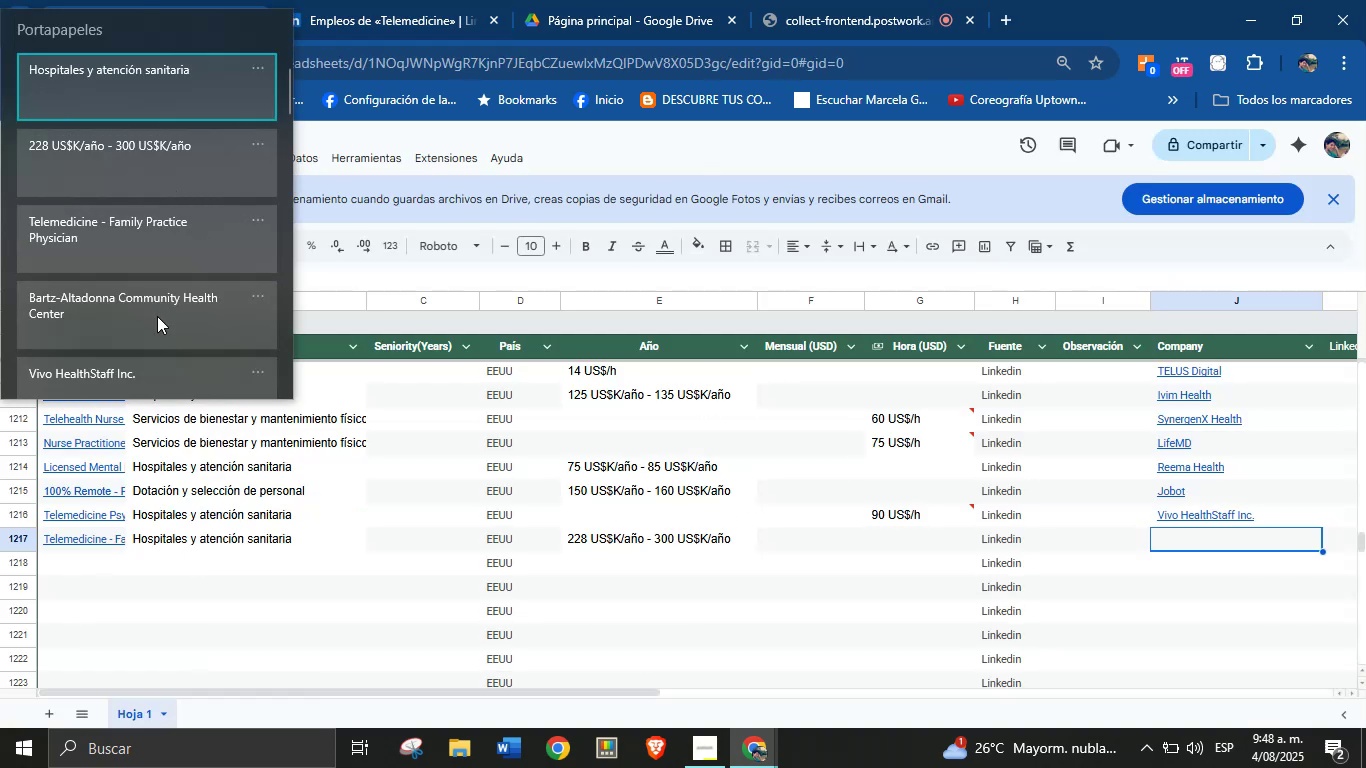 
key(Control+ControlLeft)
 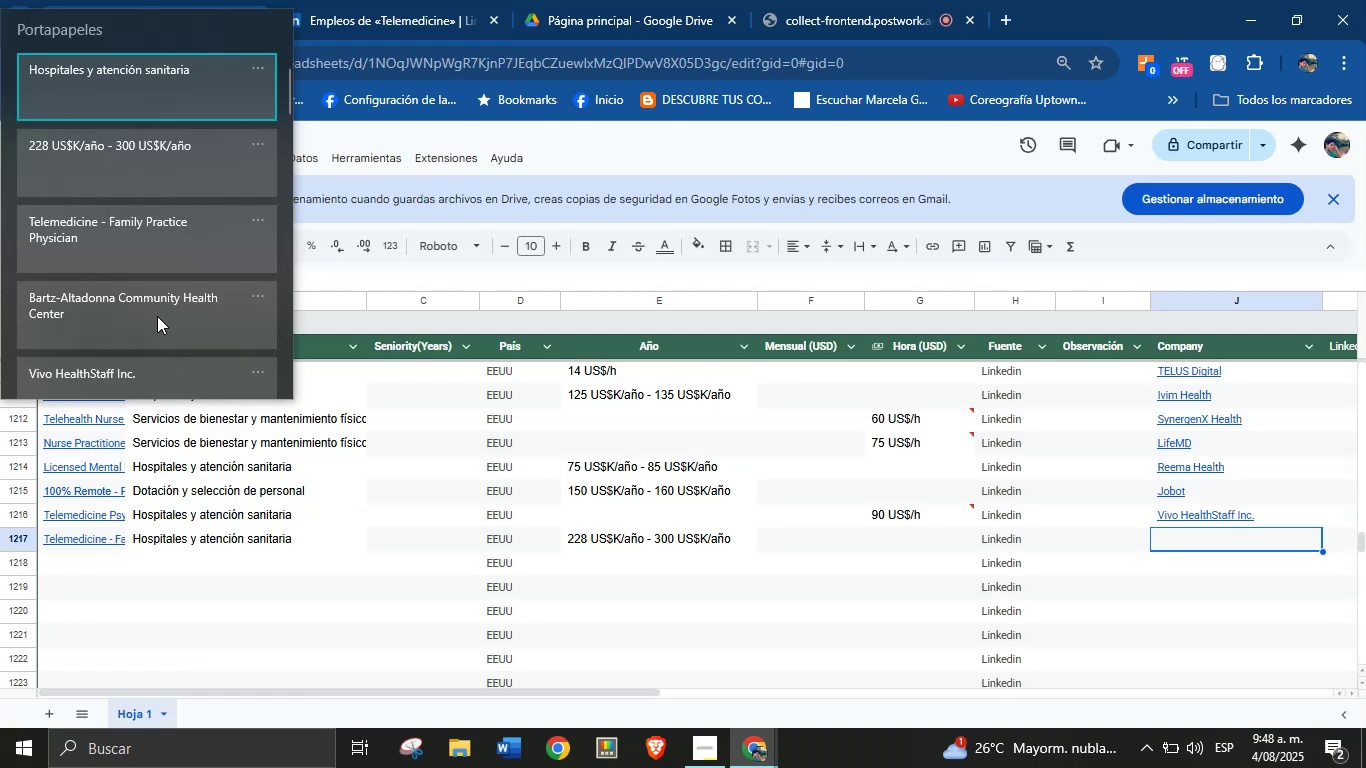 
key(Control+V)
 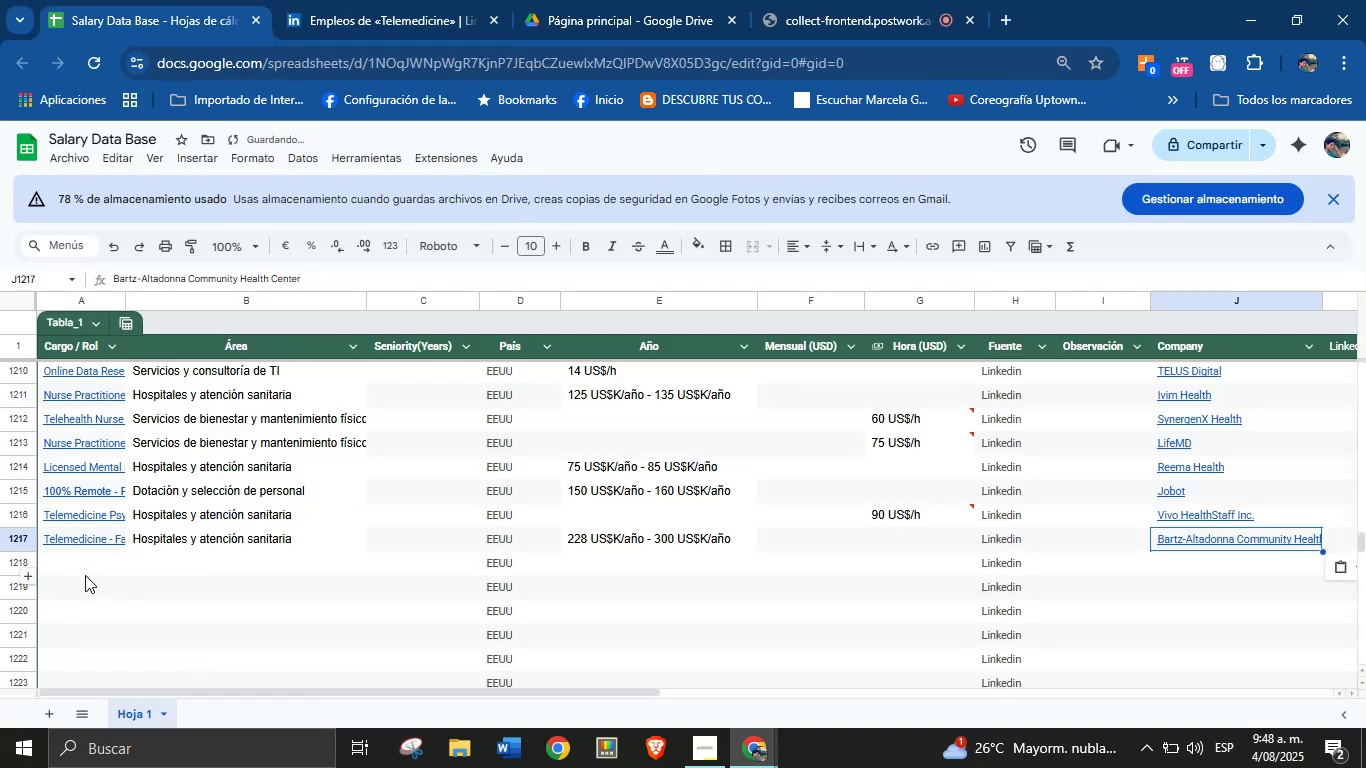 
left_click([84, 568])
 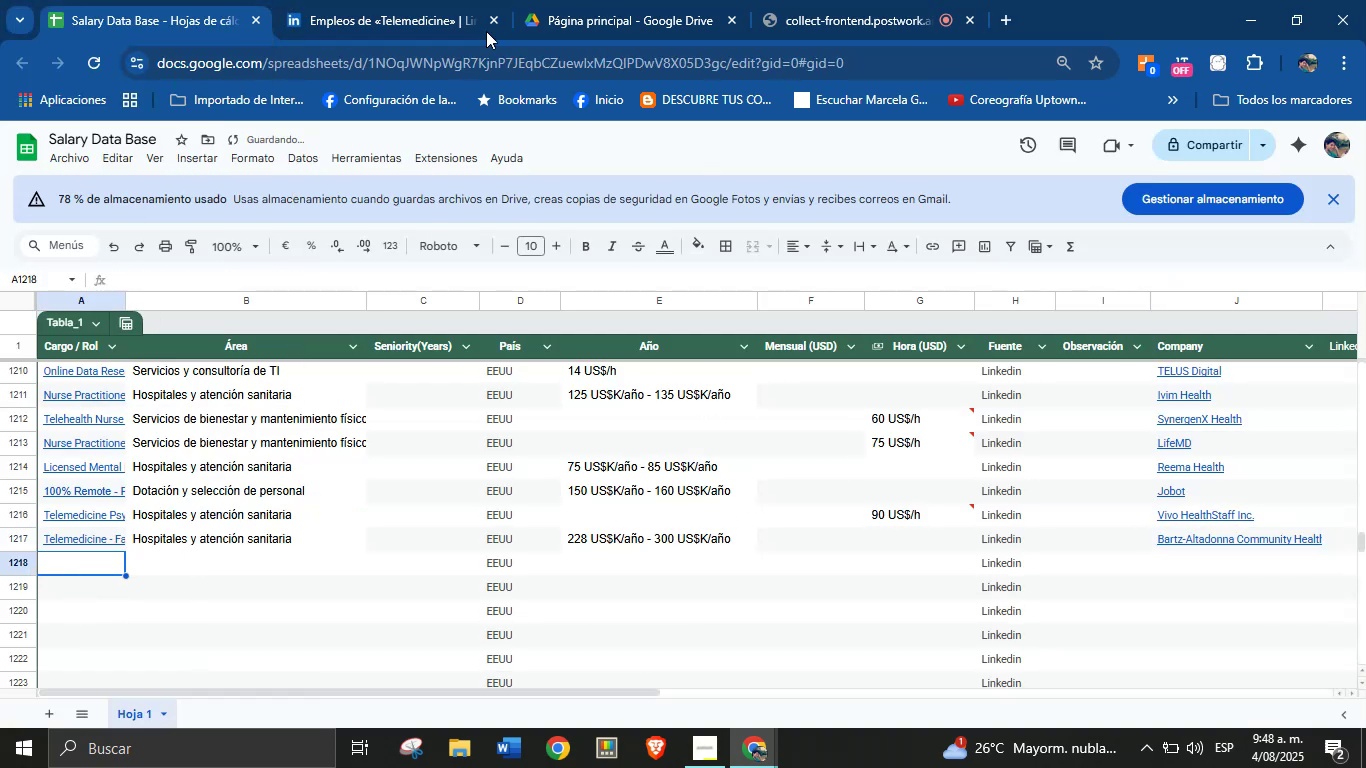 
left_click([394, 0])
 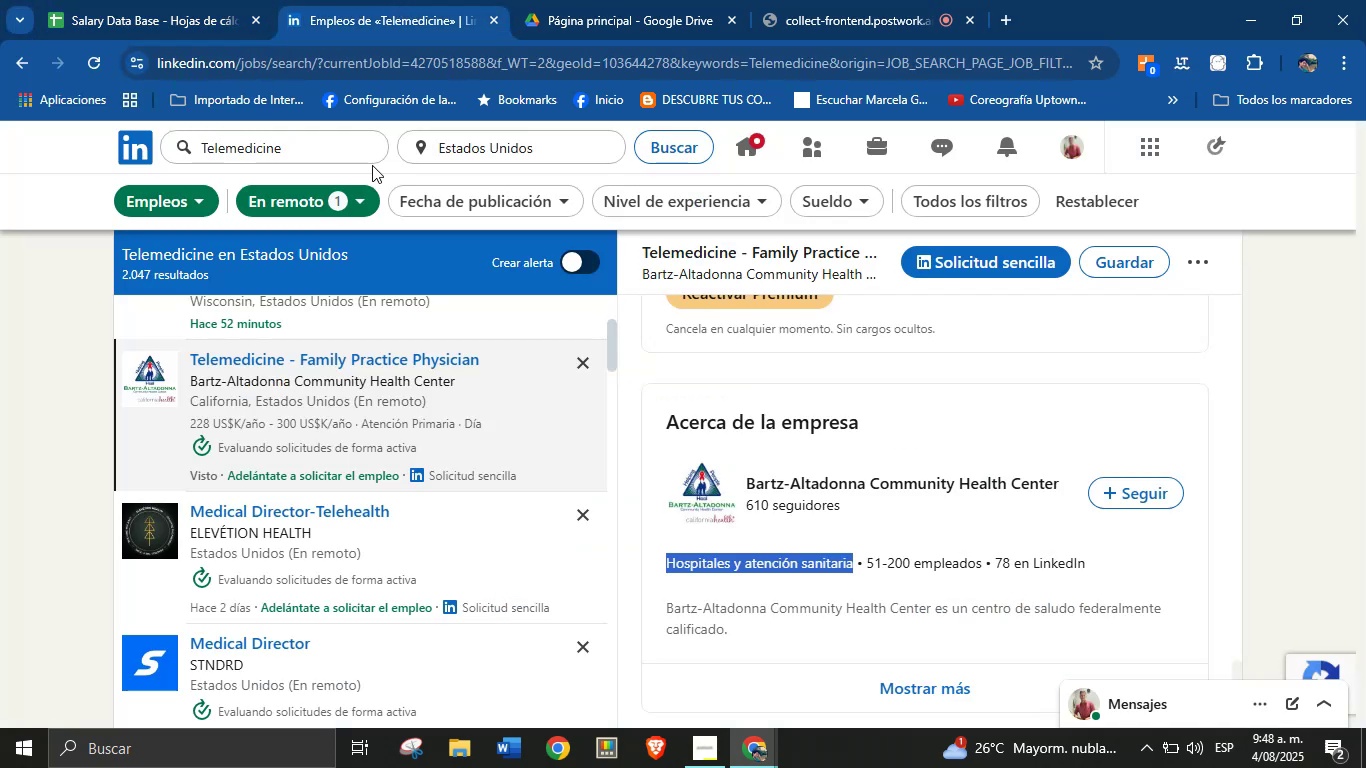 
scroll: coordinate [366, 515], scroll_direction: down, amount: 8.0
 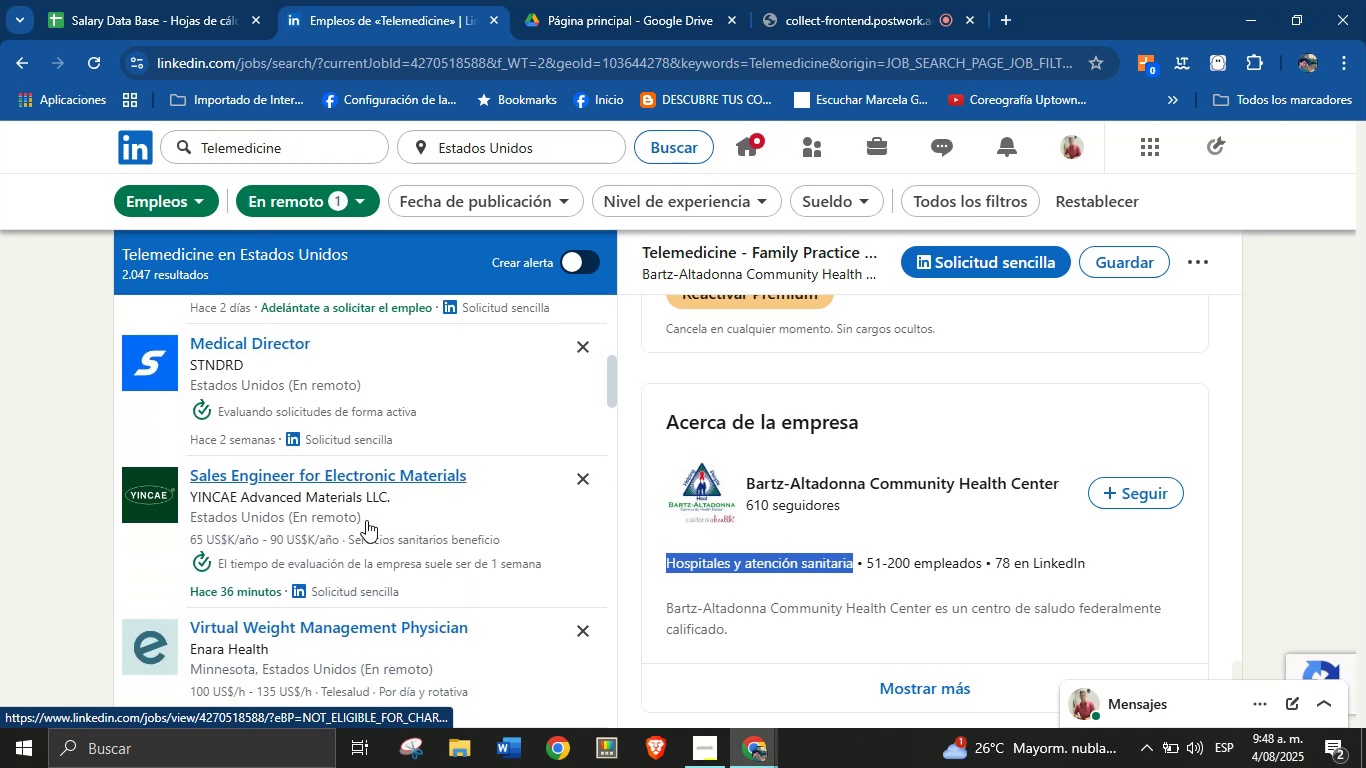 
left_click([366, 520])
 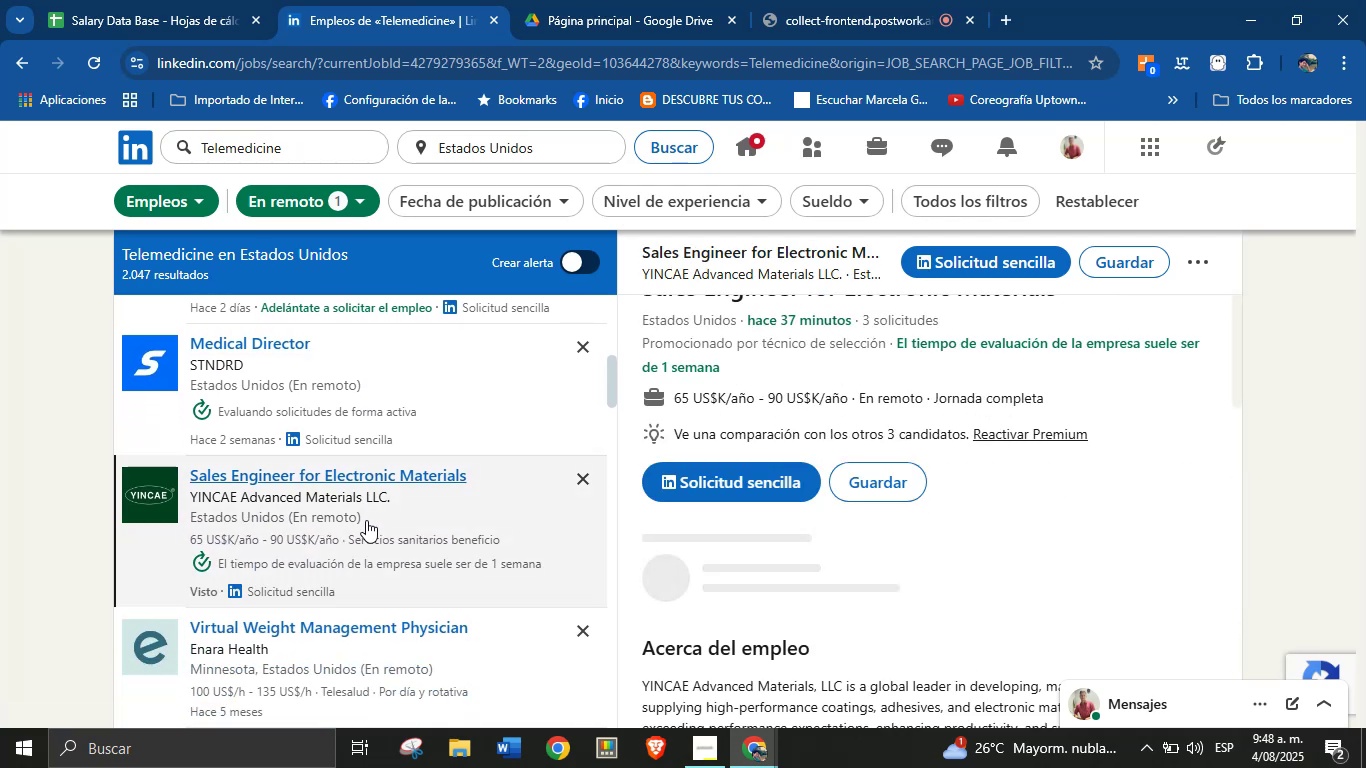 
wait(8.96)
 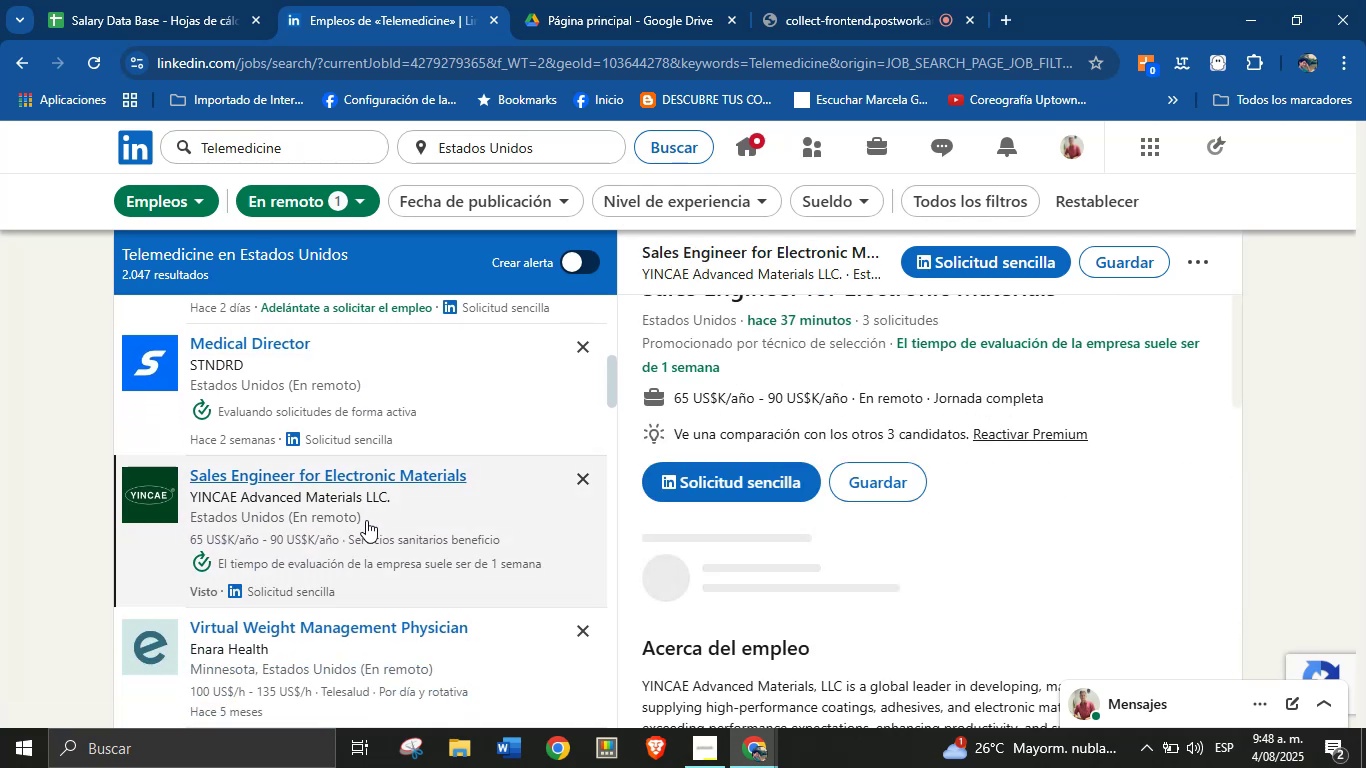 
scroll: coordinate [988, 383], scroll_direction: up, amount: 2.0
 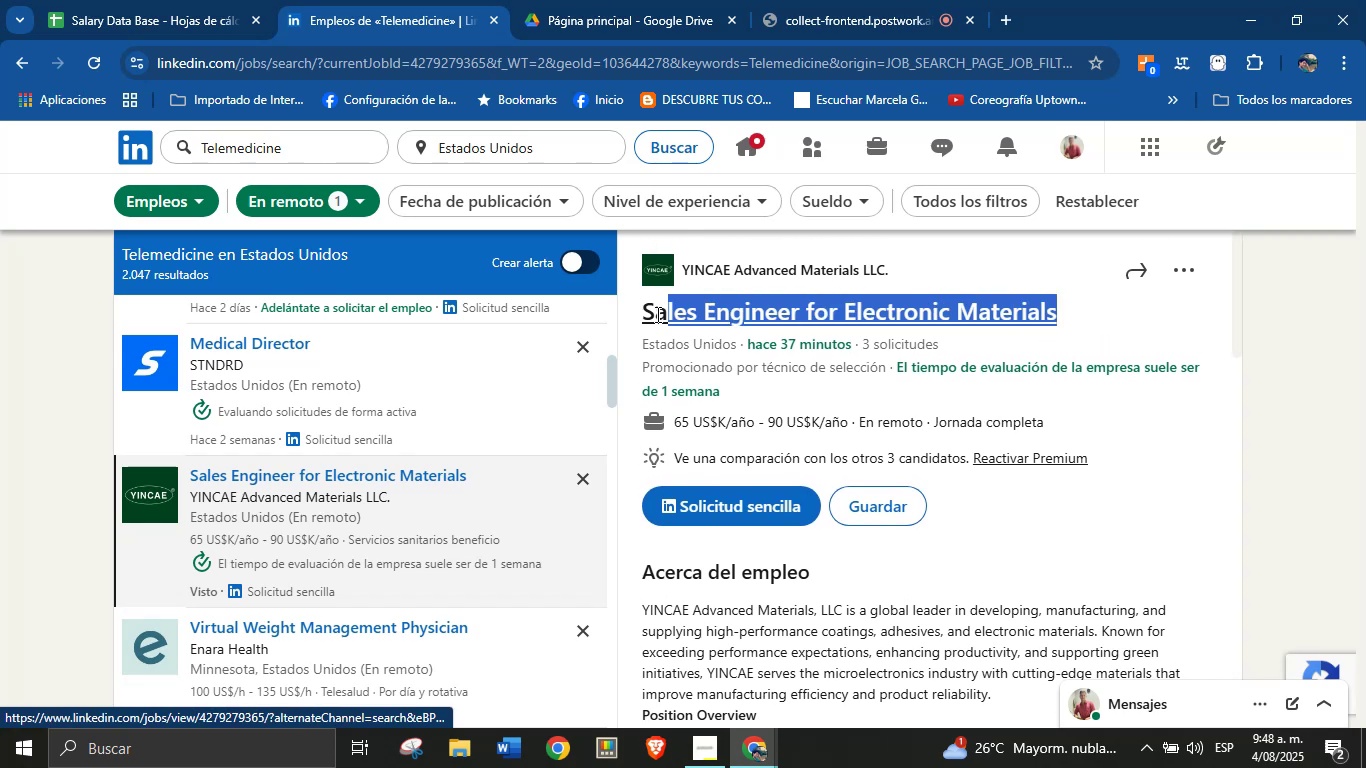 
key(Alt+AltLeft)
 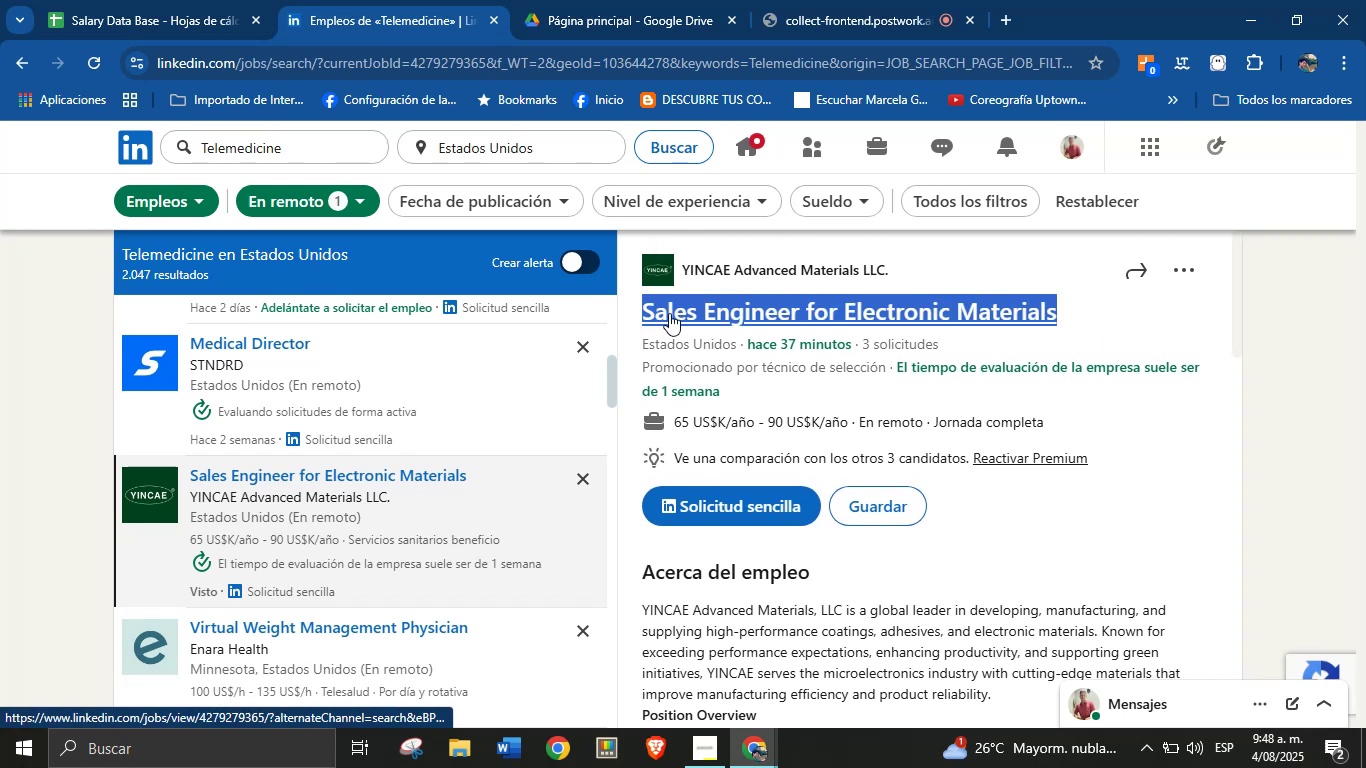 
key(Alt+Control+ControlLeft)
 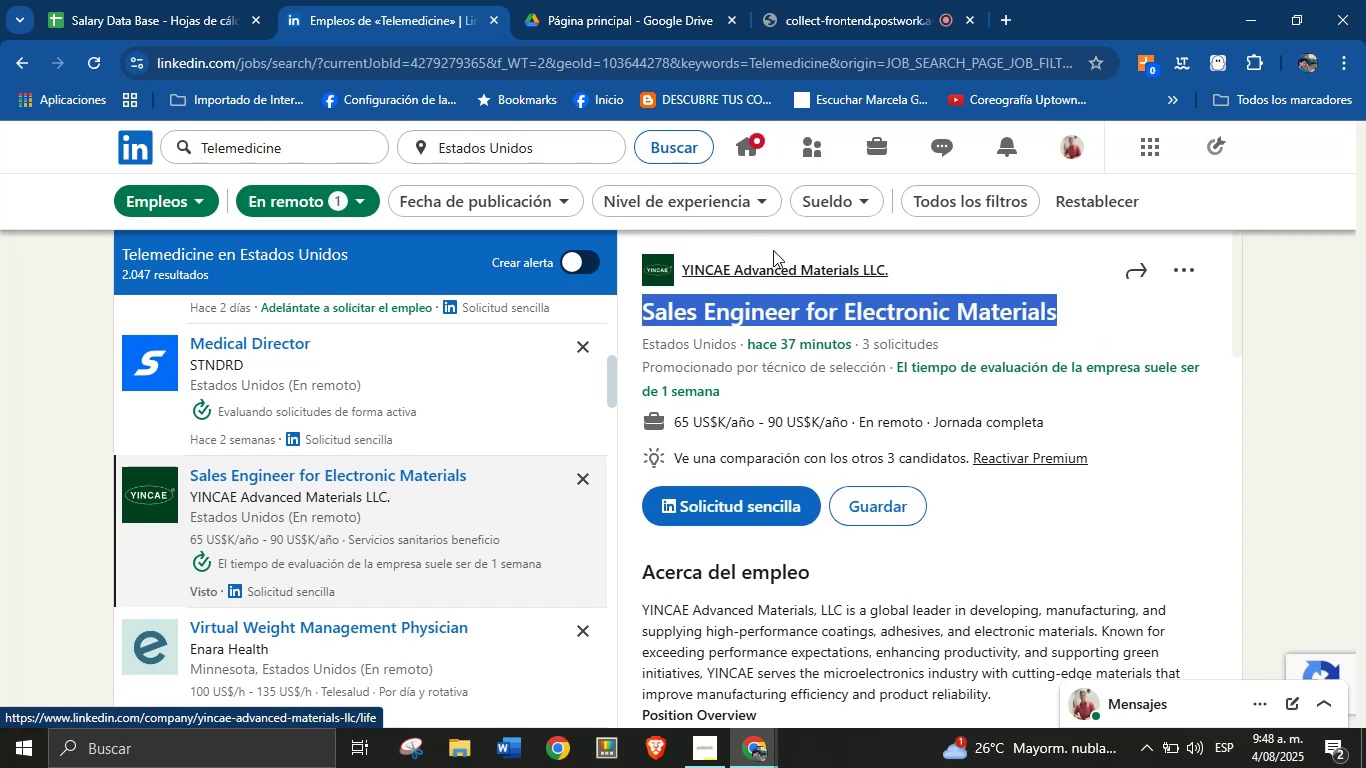 
key(Alt+Control+C)
 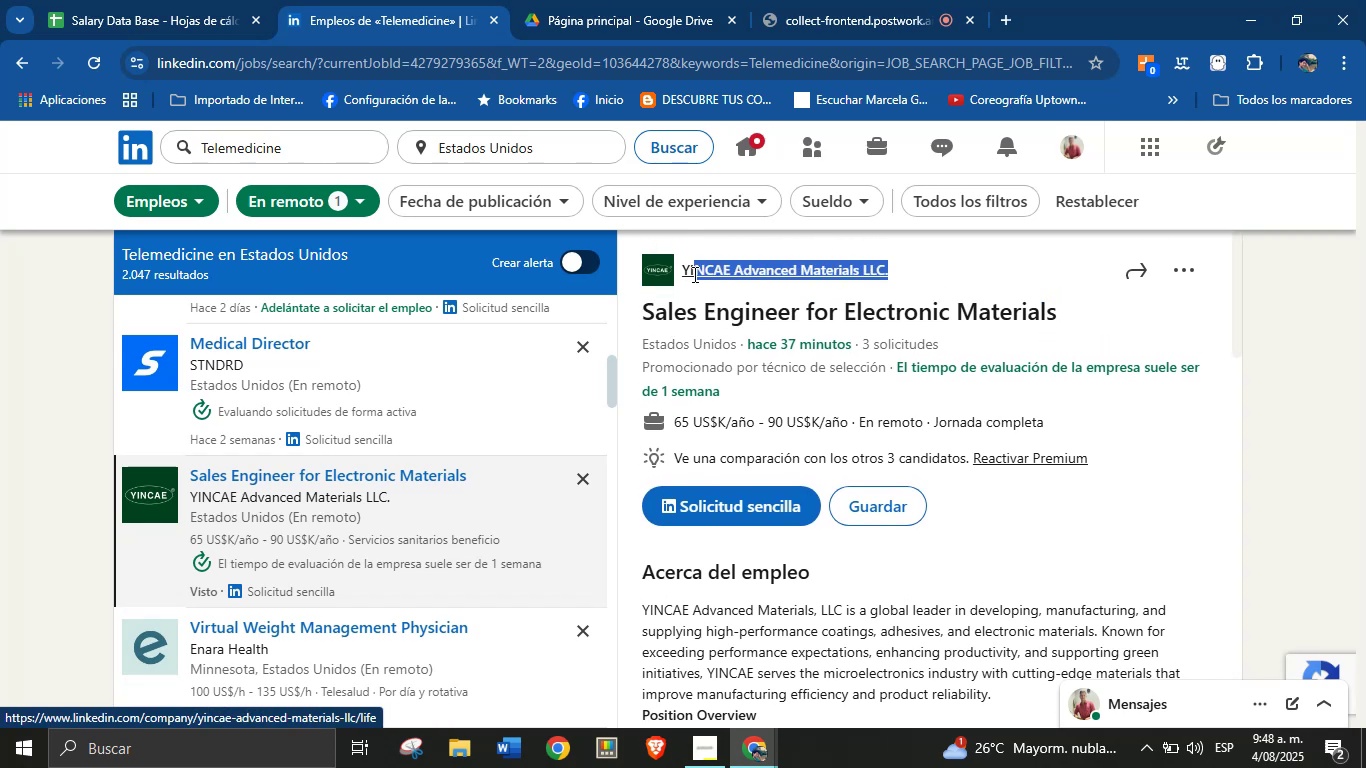 
key(Alt+AltLeft)
 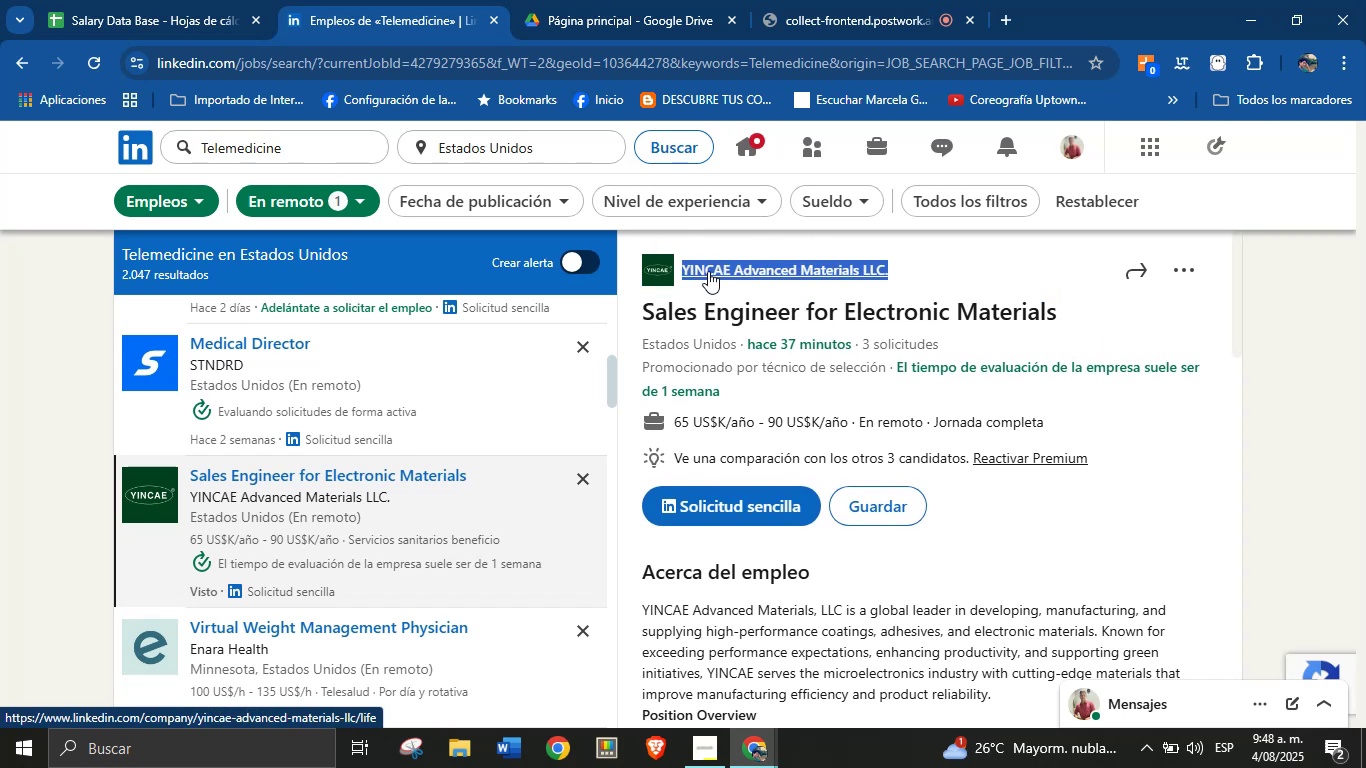 
key(Alt+Control+ControlLeft)
 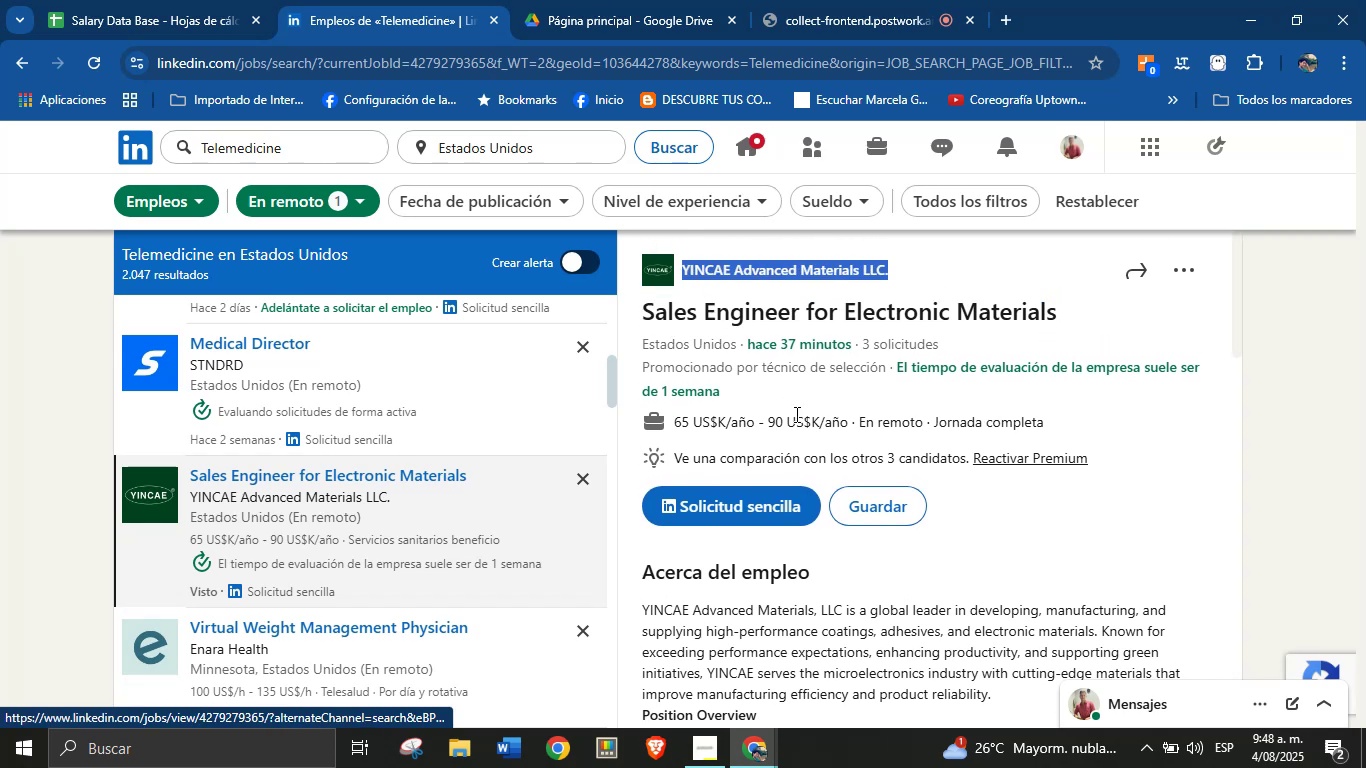 
key(Alt+Control+C)
 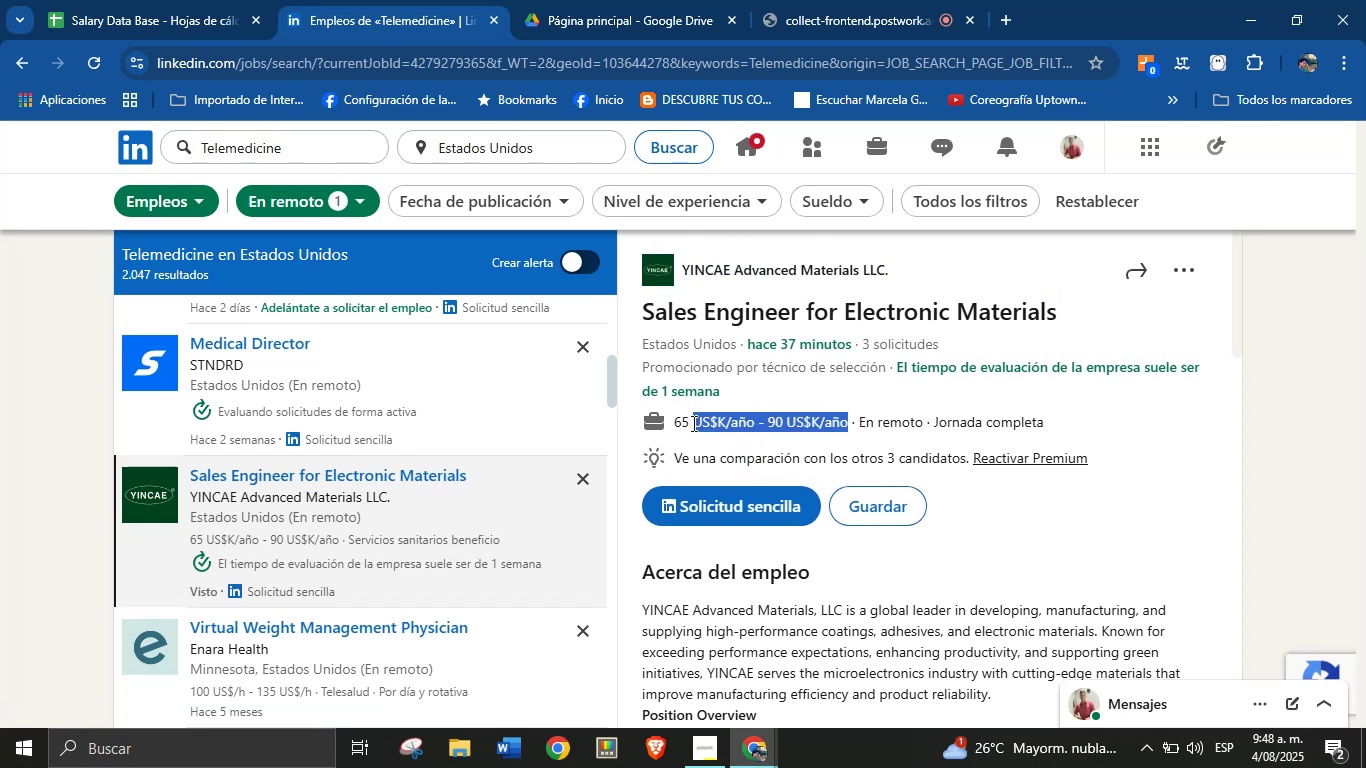 
key(Alt+Control+ControlLeft)
 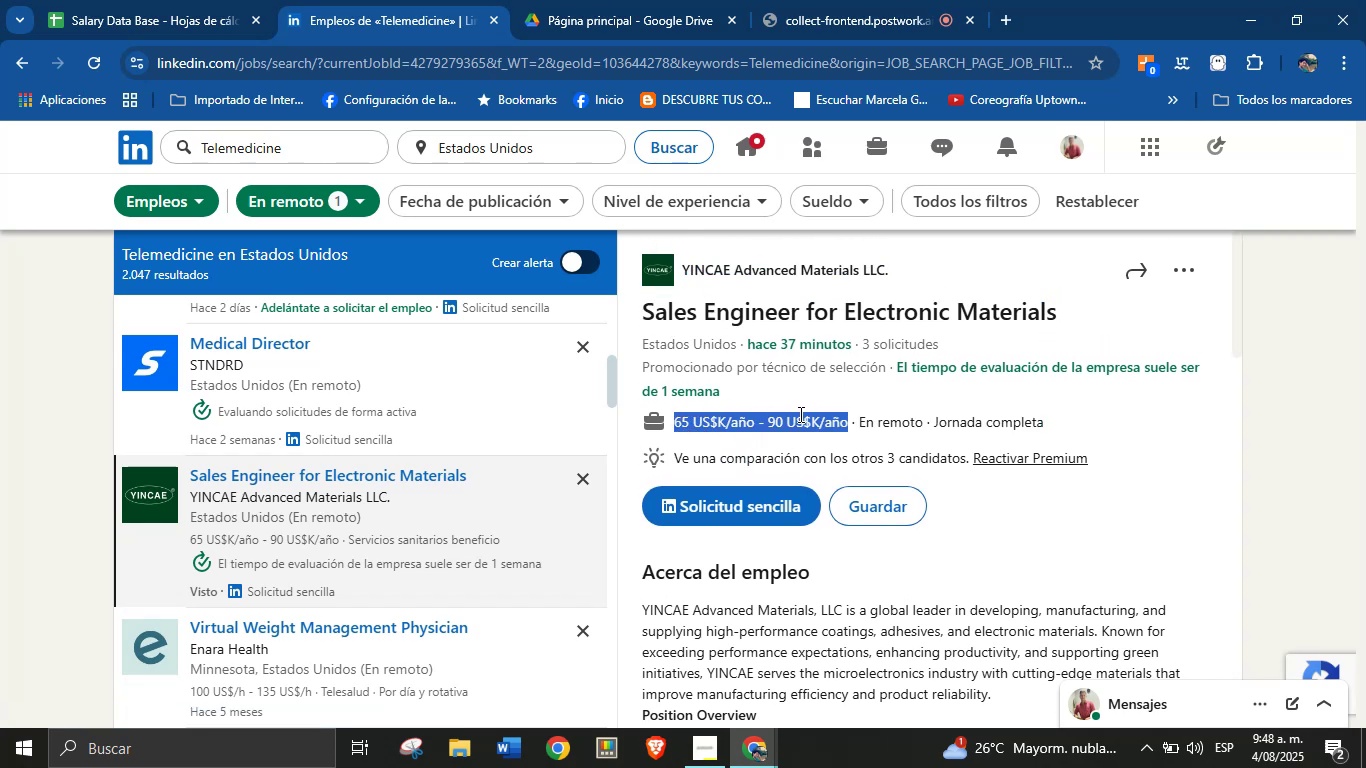 
key(Alt+AltLeft)
 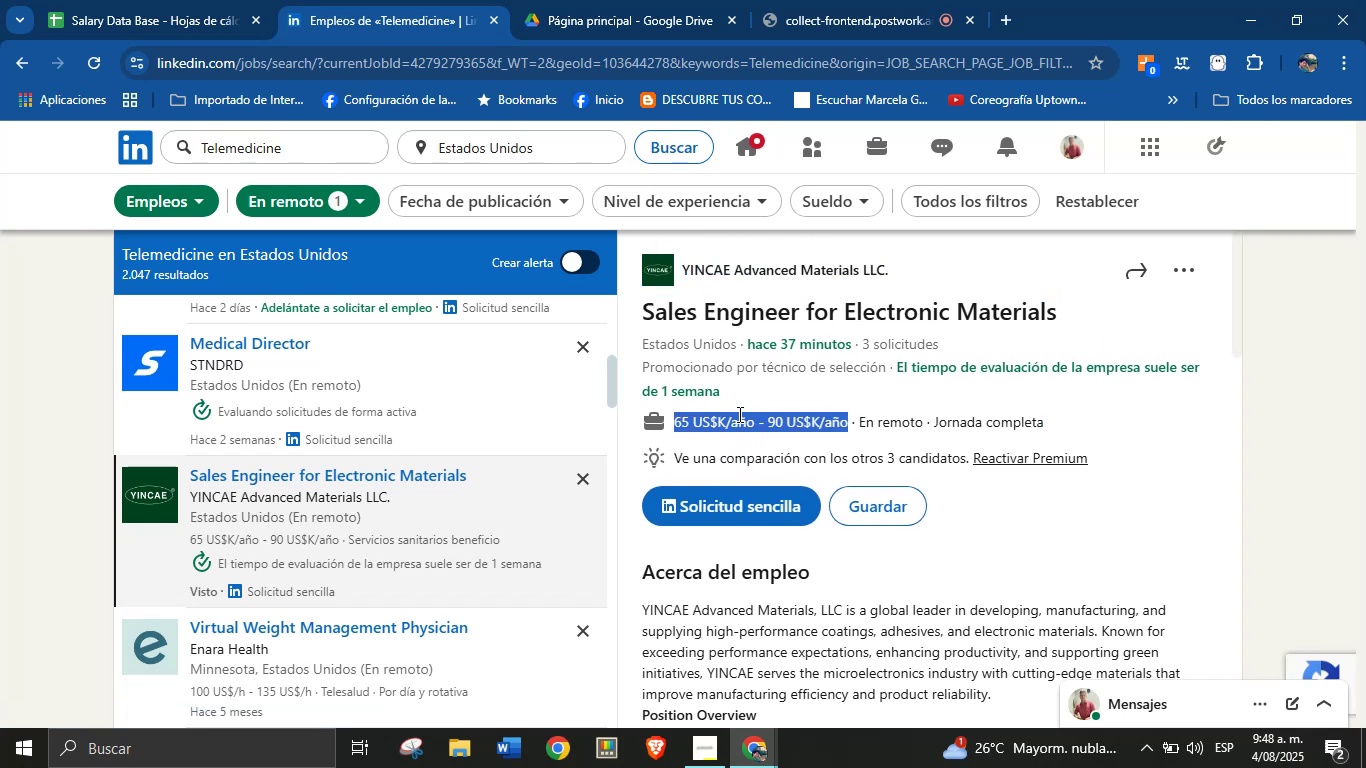 
key(Alt+Control+C)
 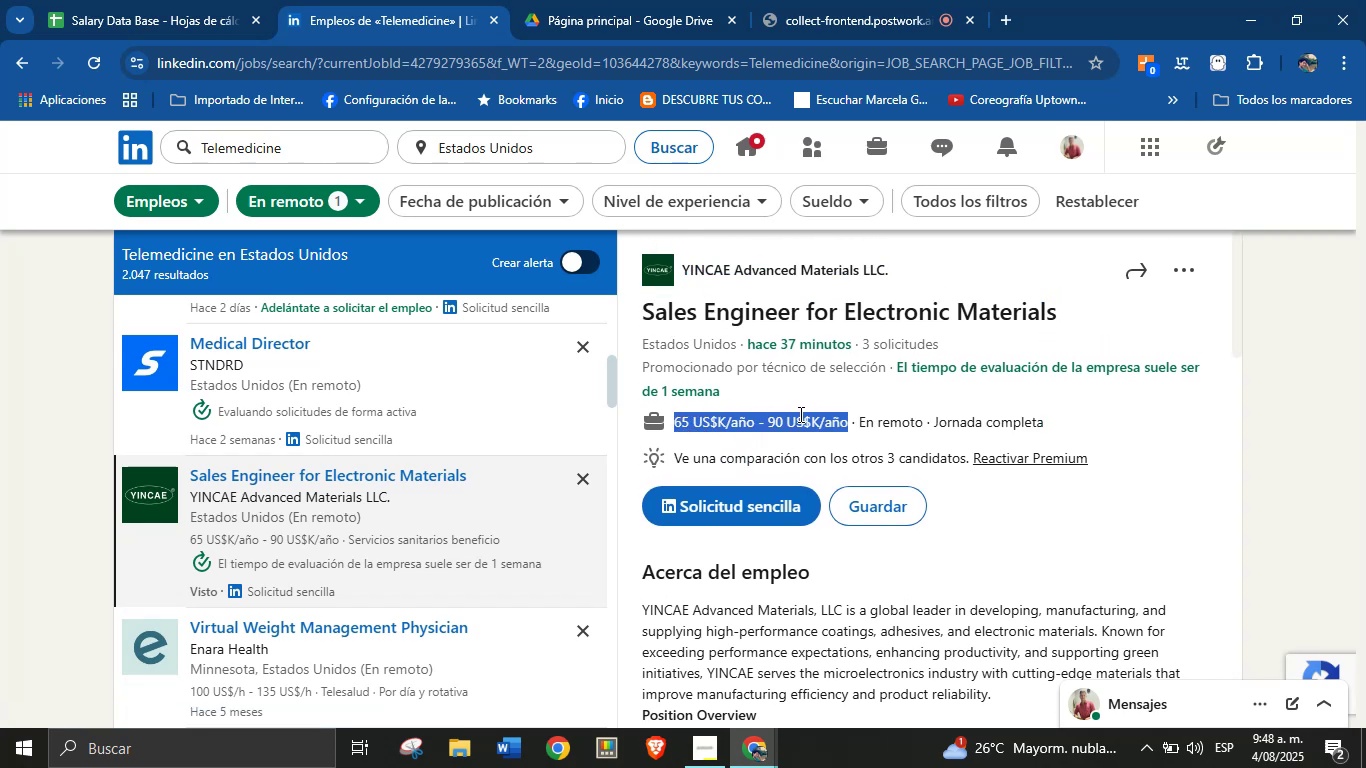 
scroll: coordinate [800, 443], scroll_direction: down, amount: 16.0
 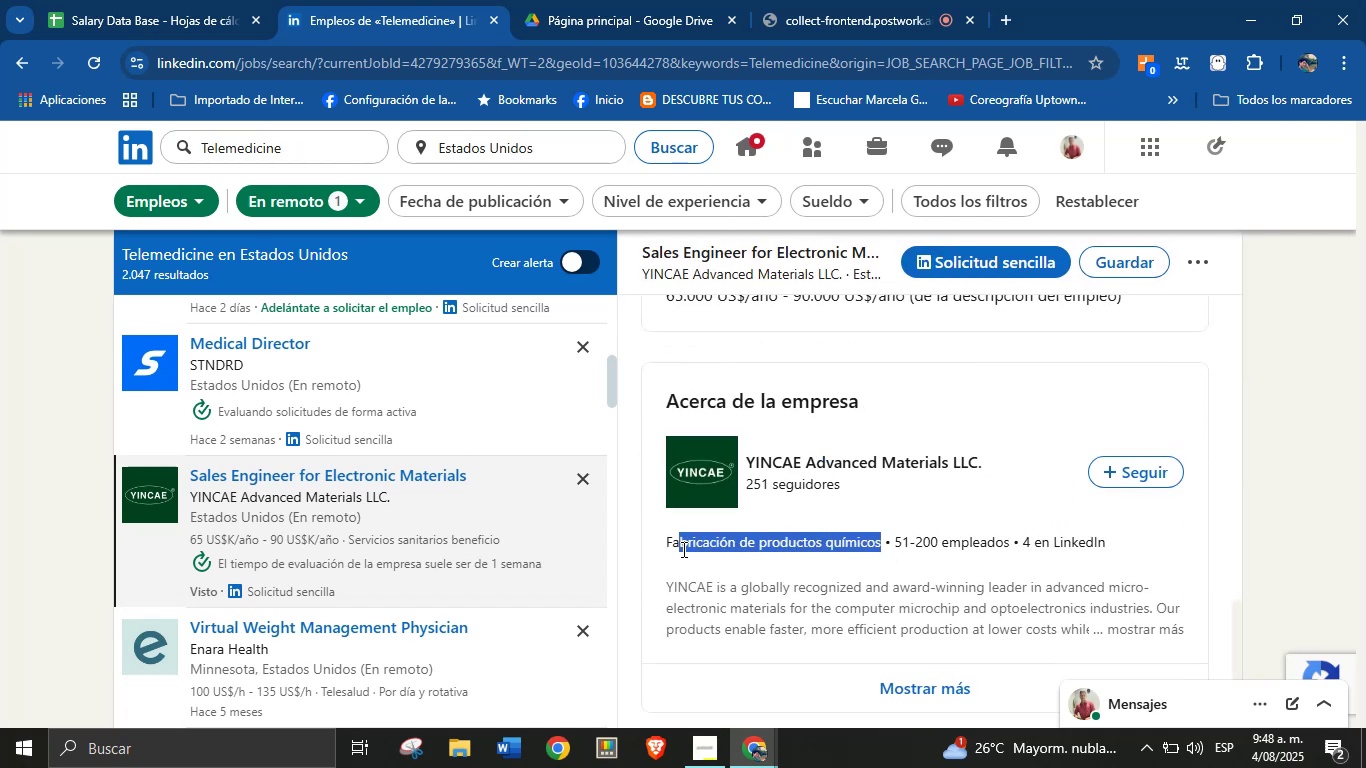 
key(Alt+AltLeft)
 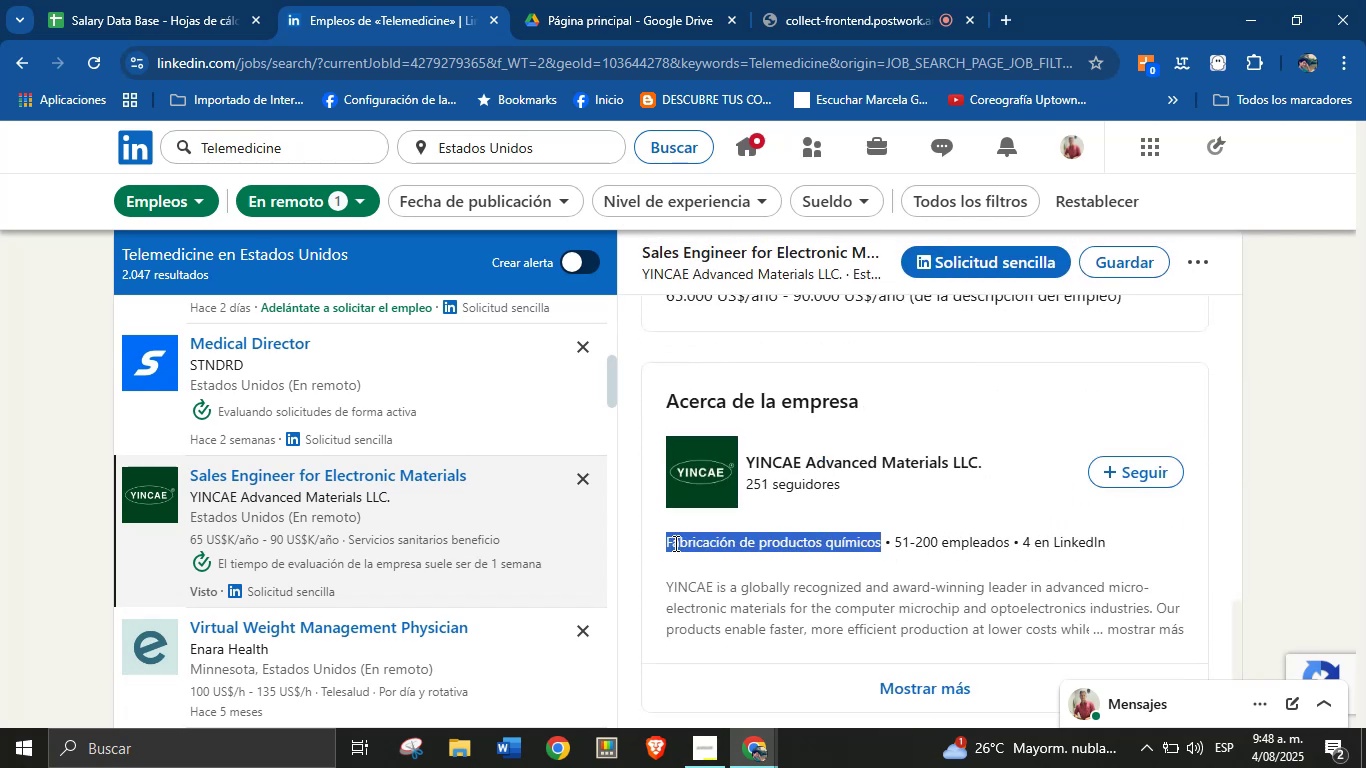 
key(Alt+Control+ControlLeft)
 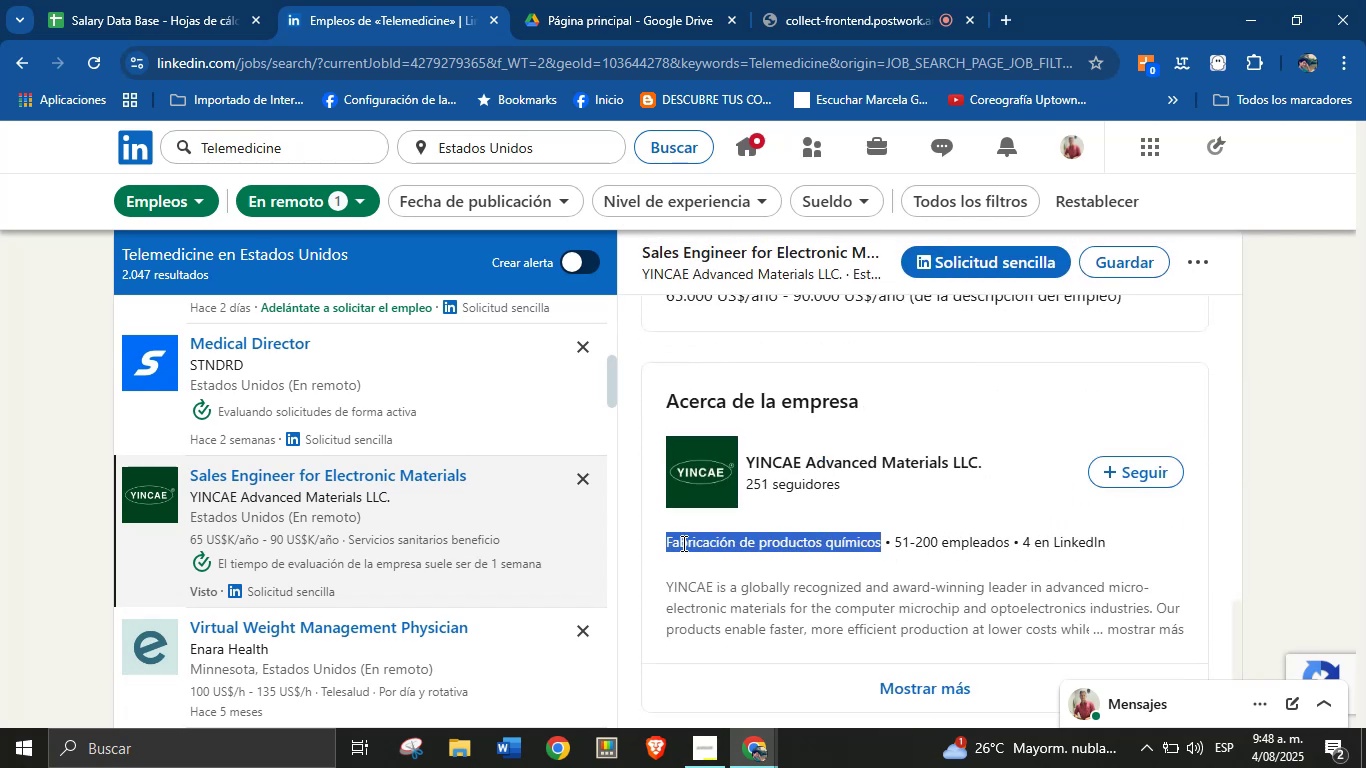 
key(Alt+Control+C)
 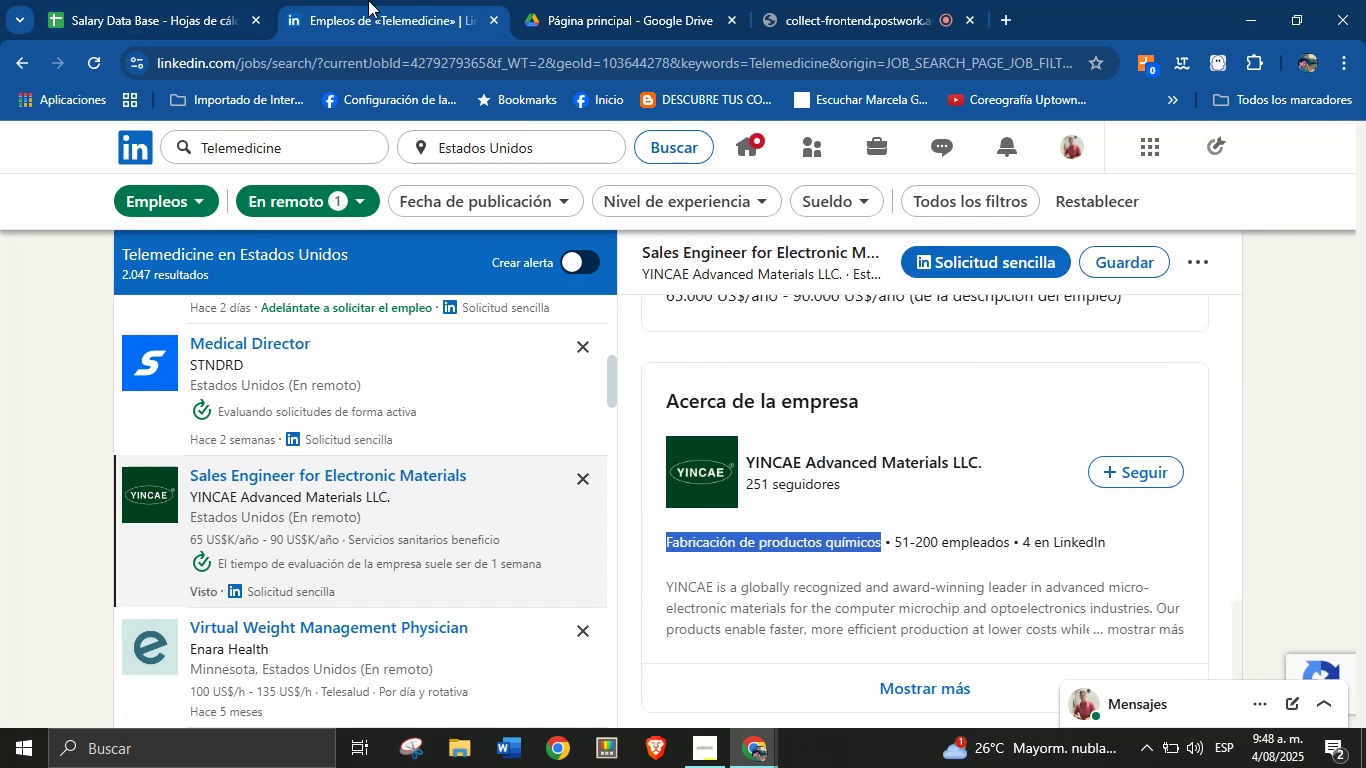 
left_click([183, 0])
 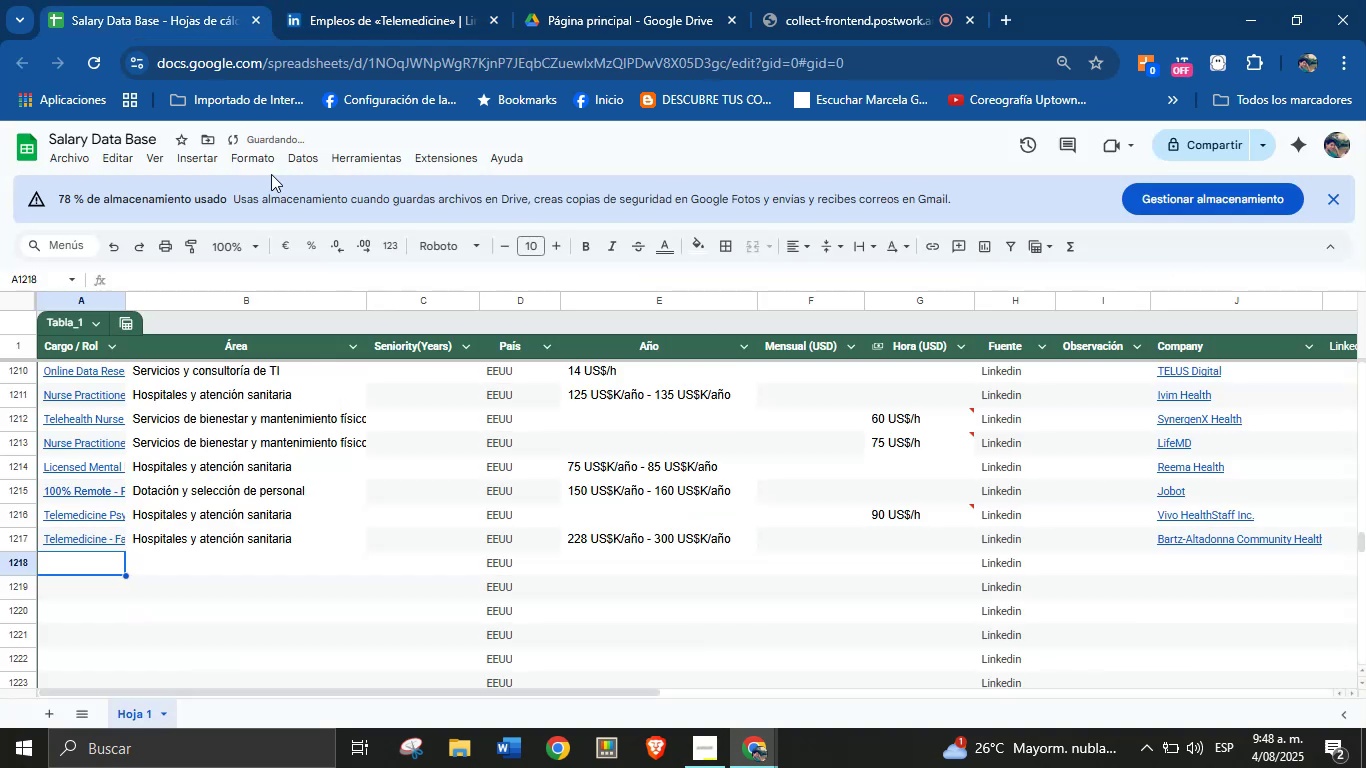 
key(Meta+MetaLeft)
 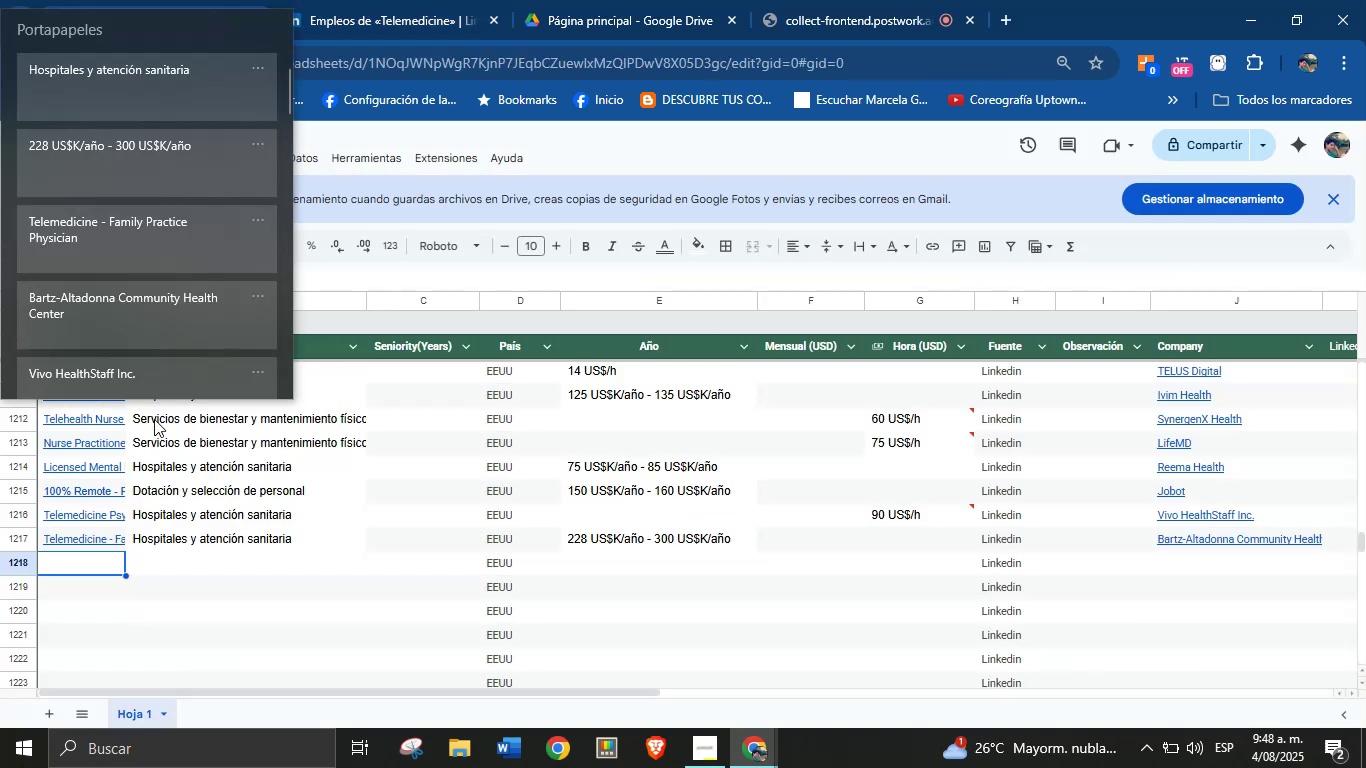 
key(Meta+MetaLeft)
 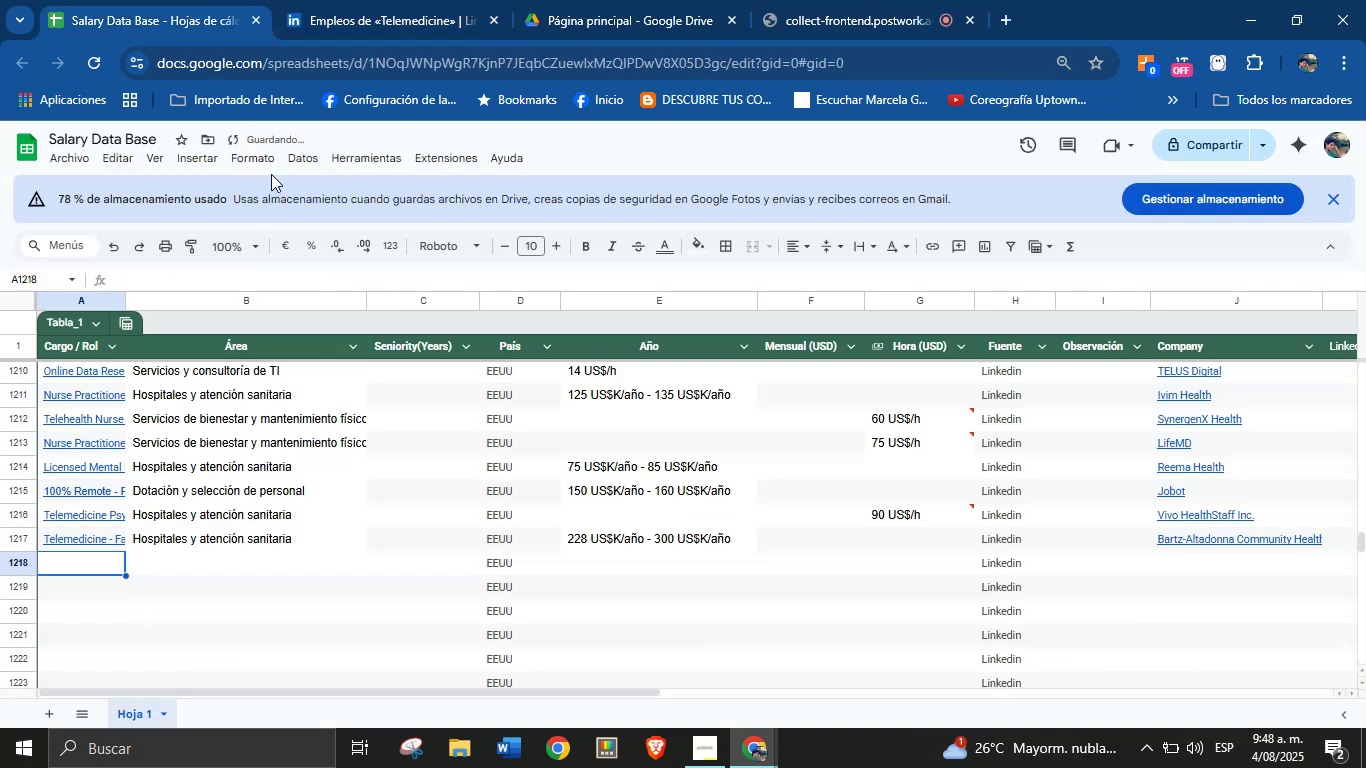 
key(Meta+V)
 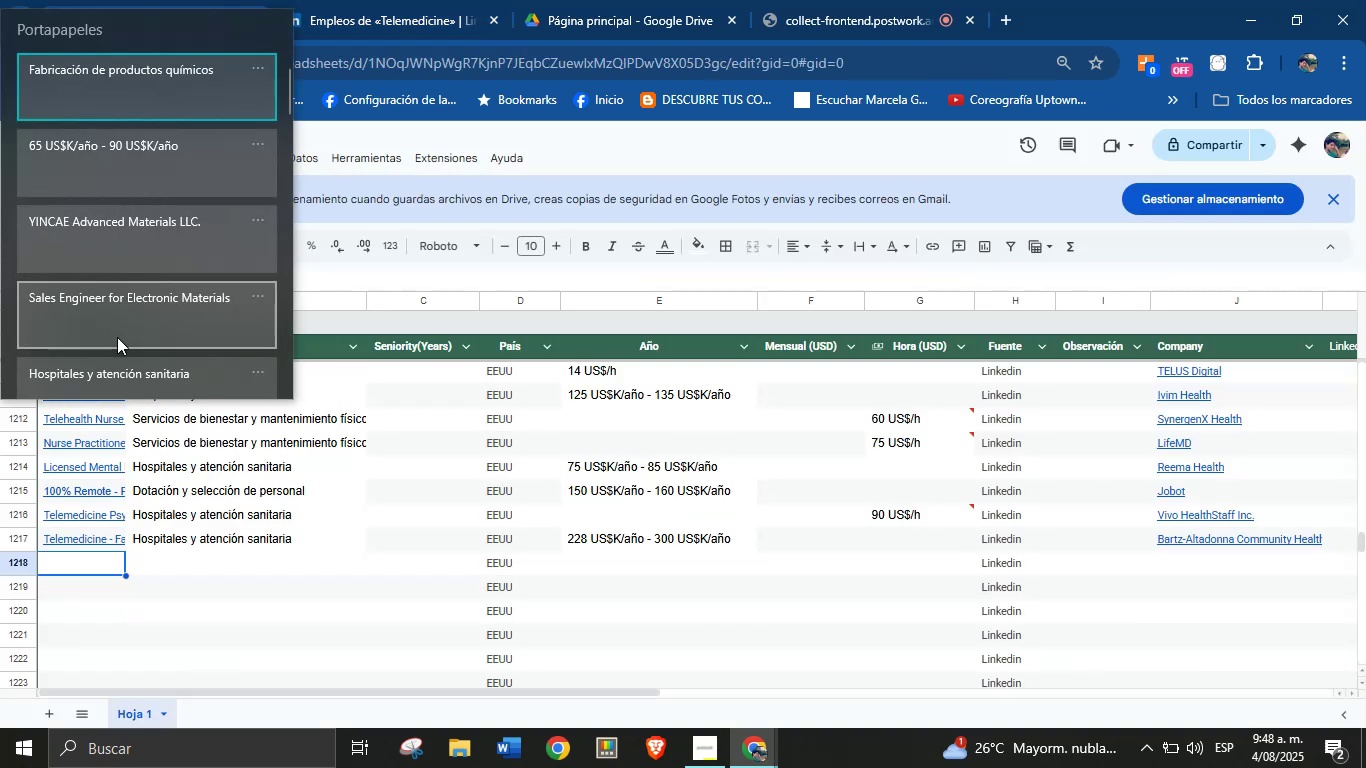 
left_click([119, 317])
 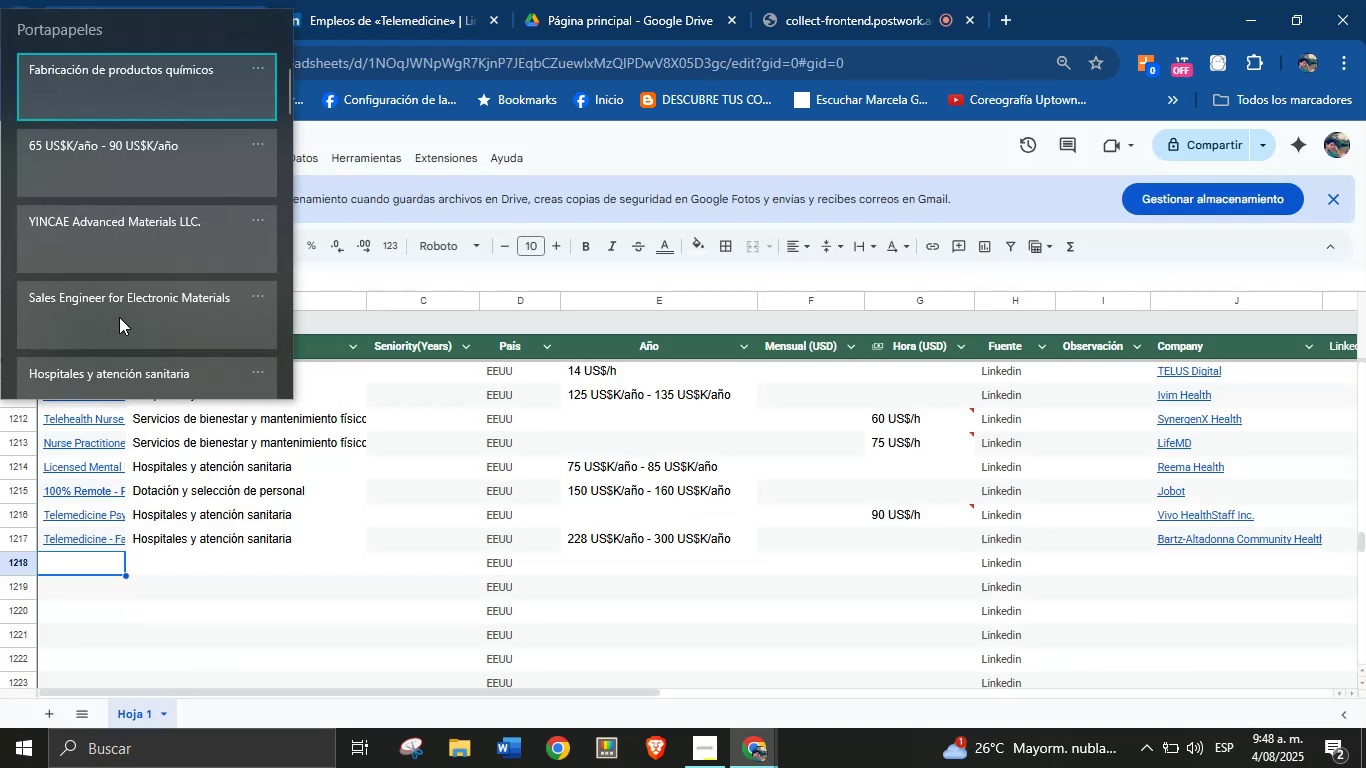 
key(Control+ControlLeft)
 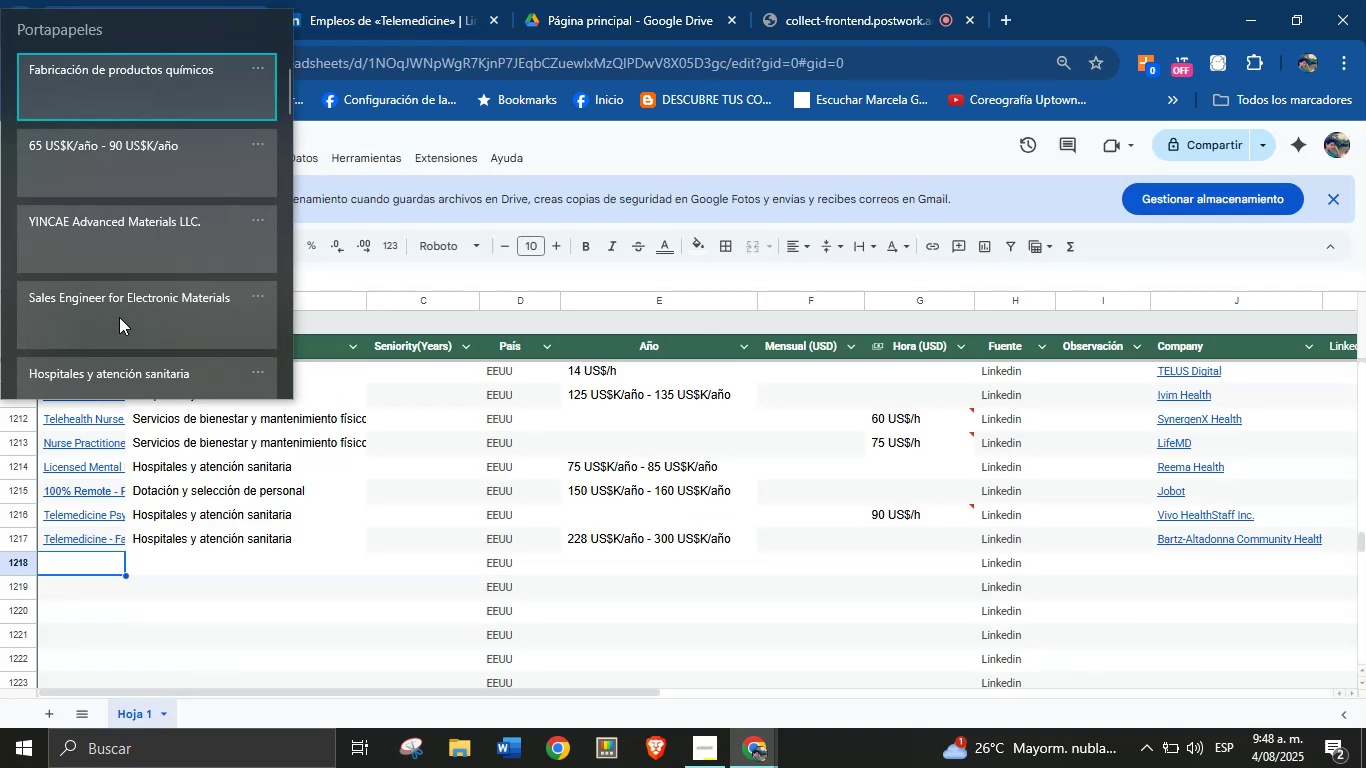 
key(Control+V)
 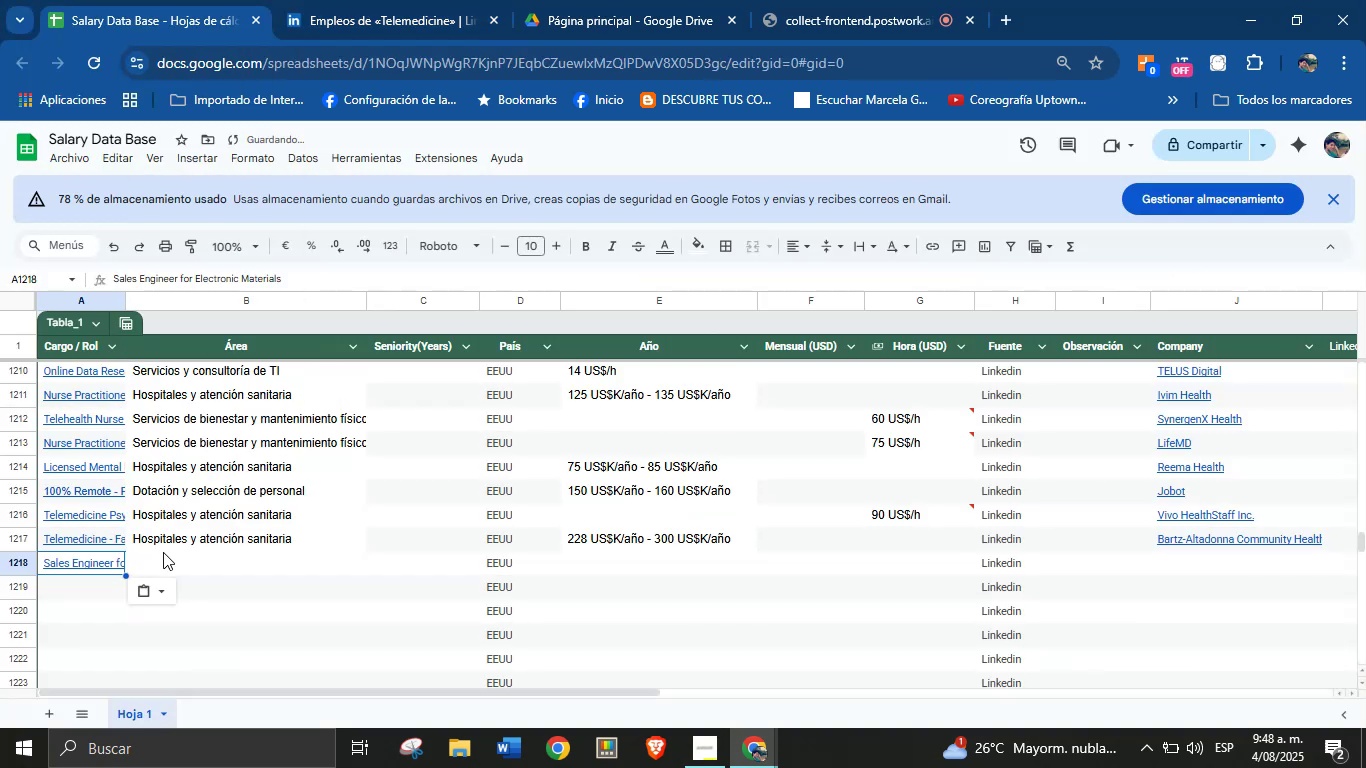 
left_click([166, 554])
 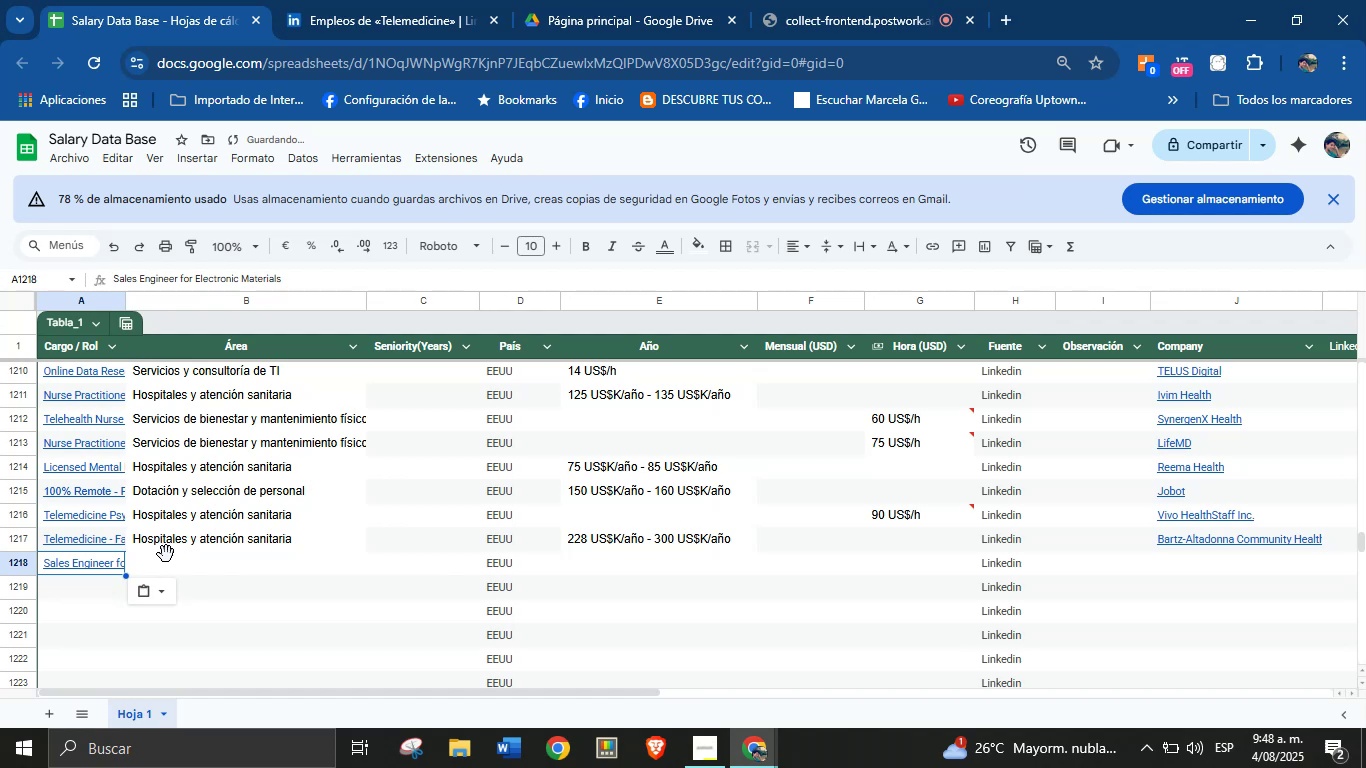 
key(Meta+MetaLeft)
 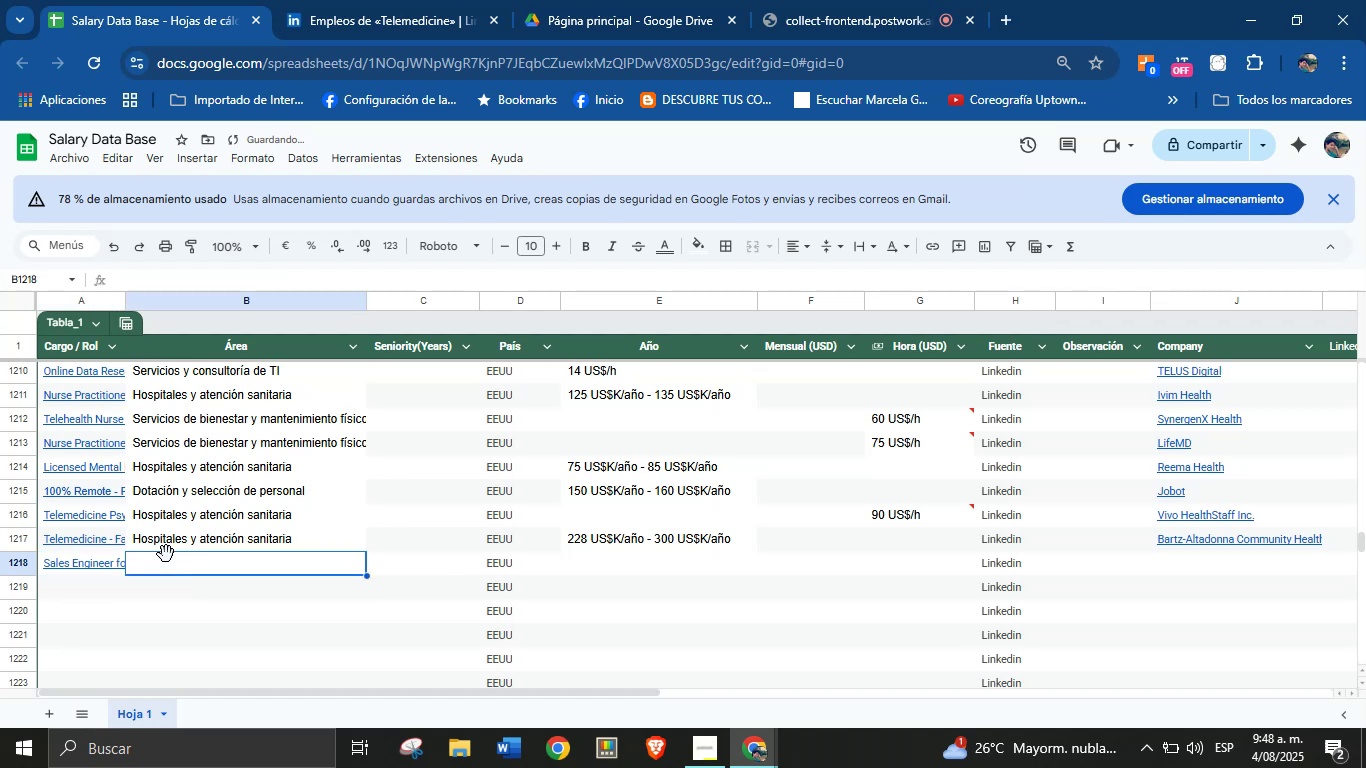 
key(Meta+MetaLeft)
 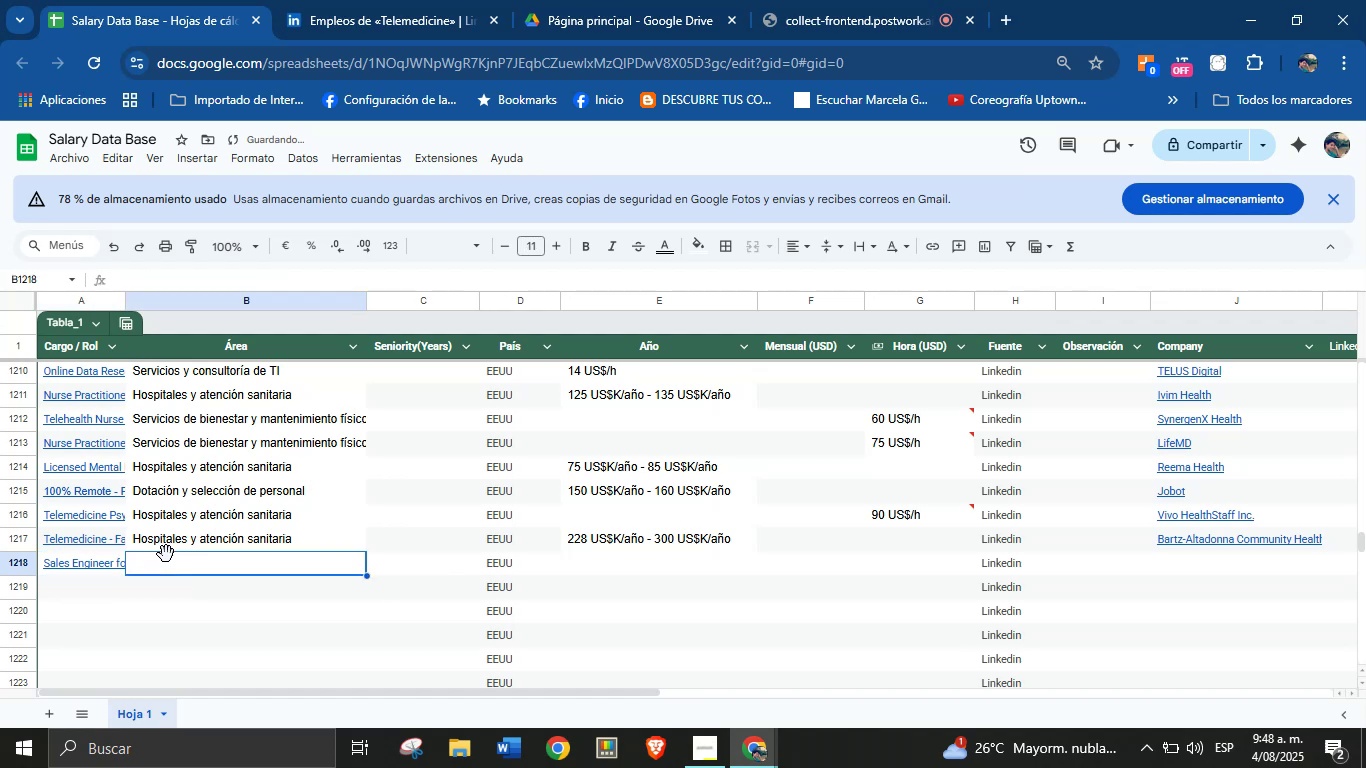 
key(Meta+V)
 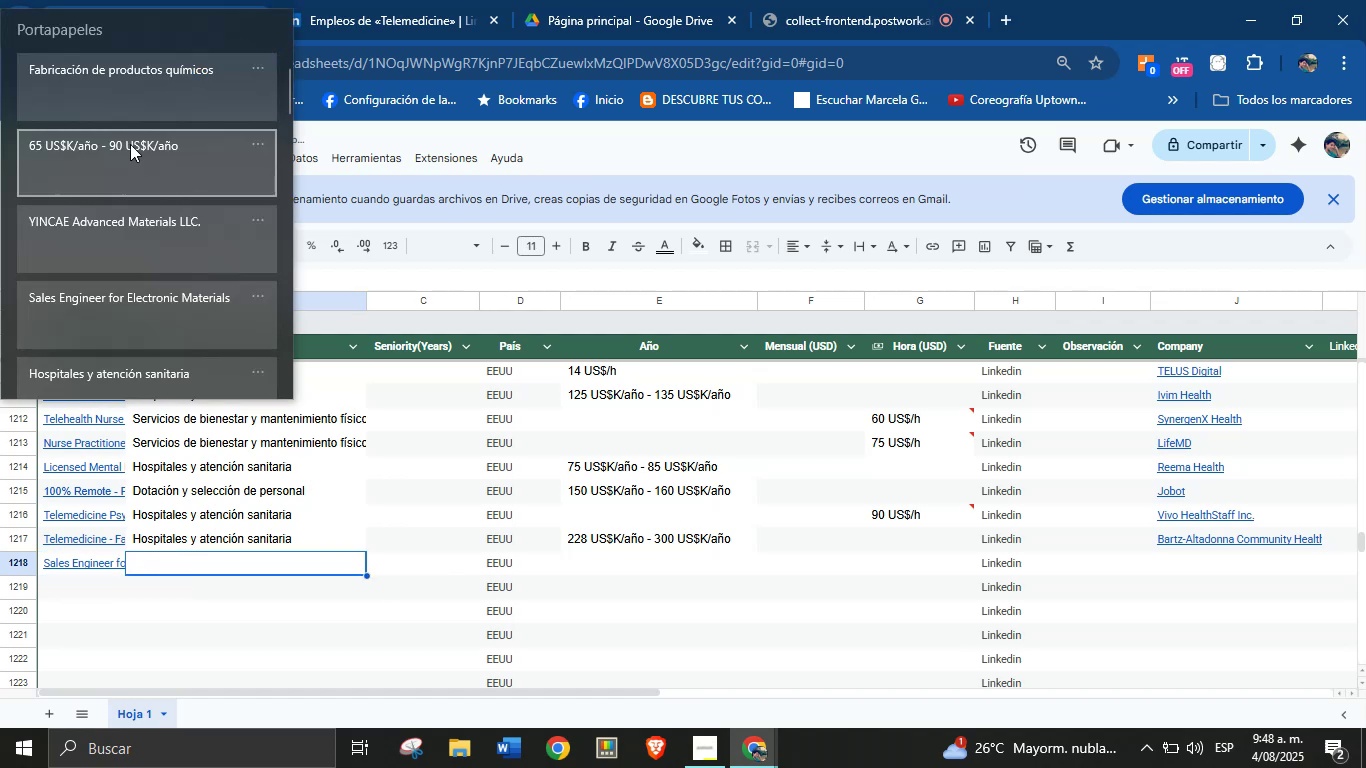 
left_click([132, 83])
 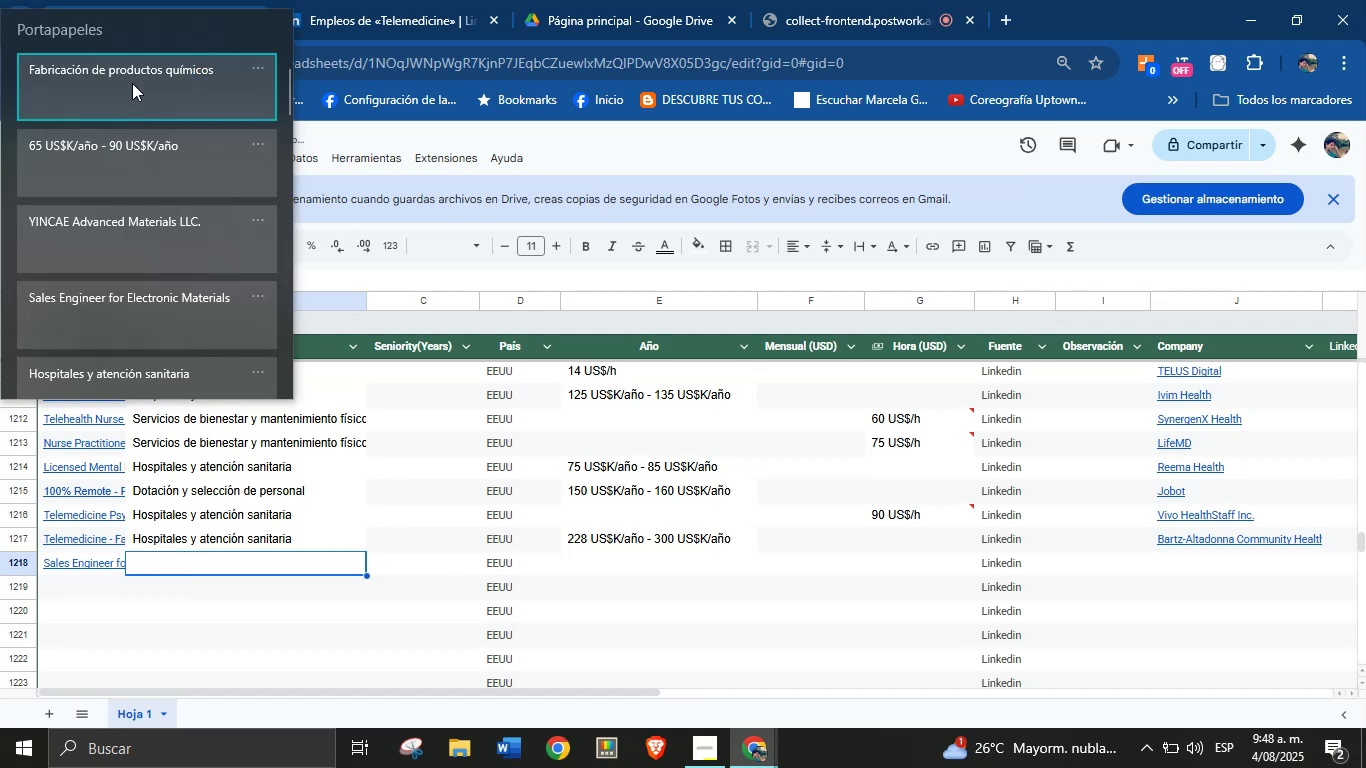 
key(Control+ControlLeft)
 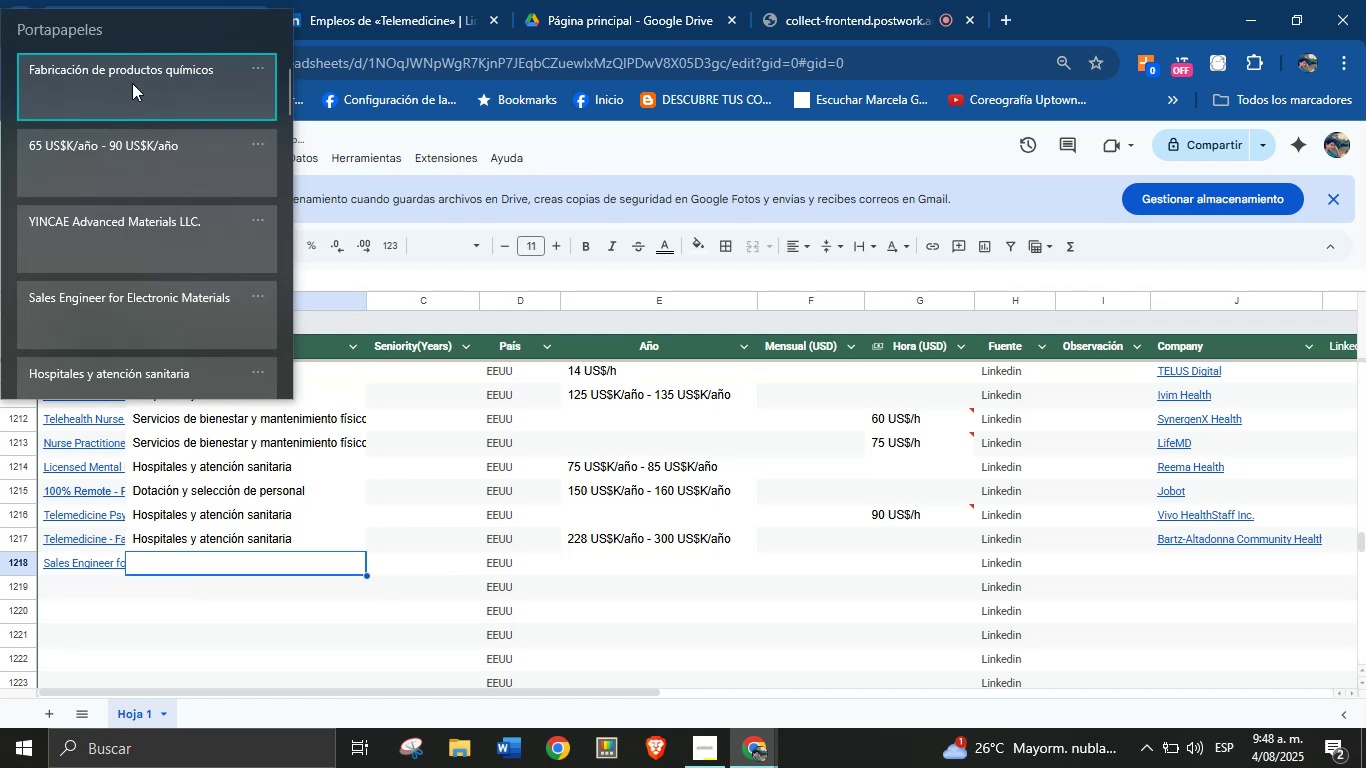 
hold_key(key=V, duration=1.29)
 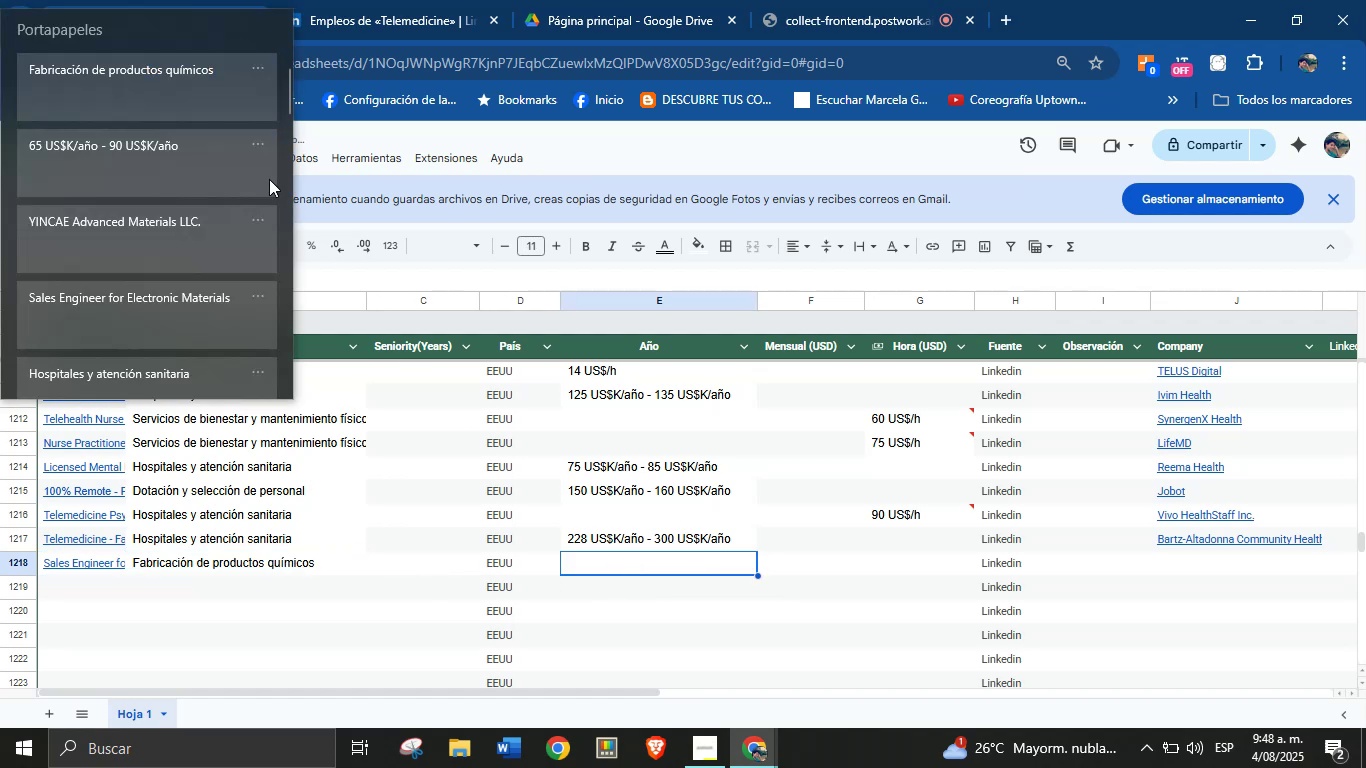 
left_click([629, 565])
 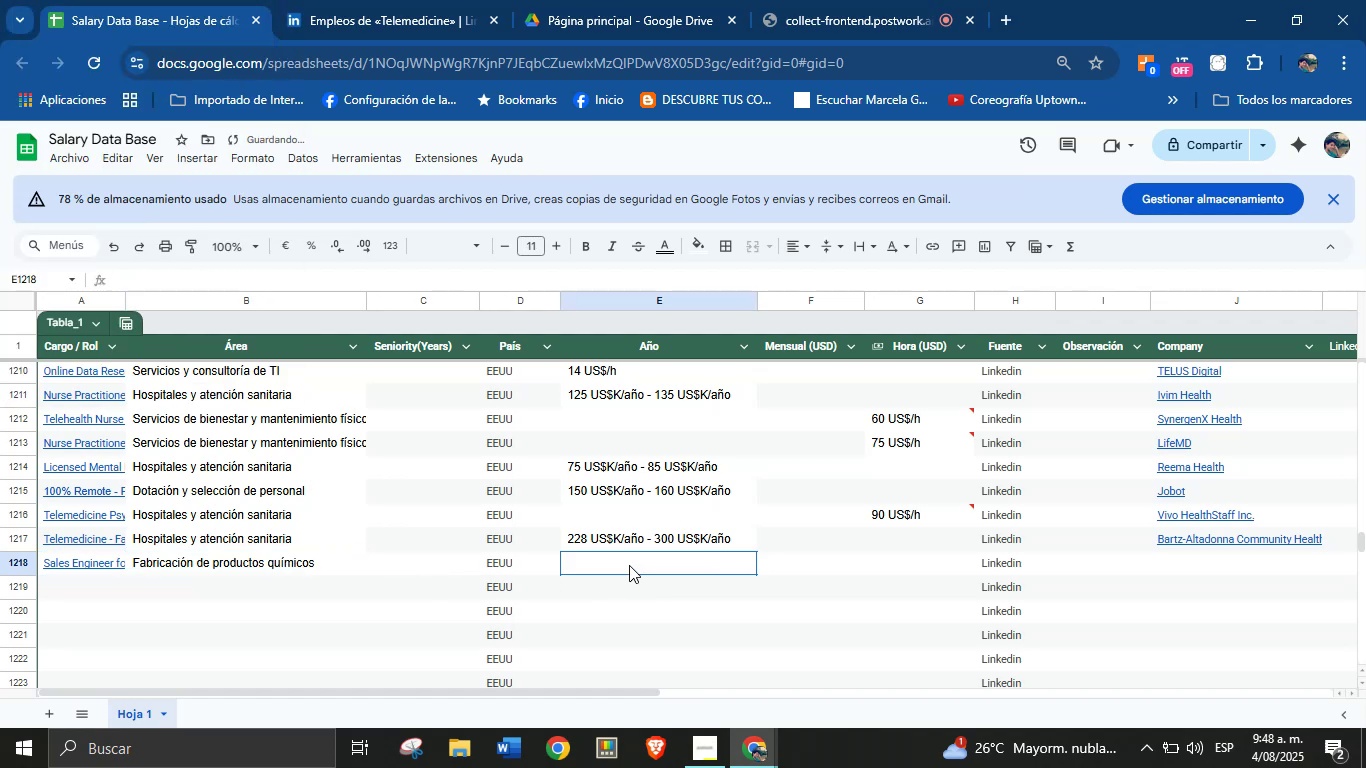 
key(Meta+MetaLeft)
 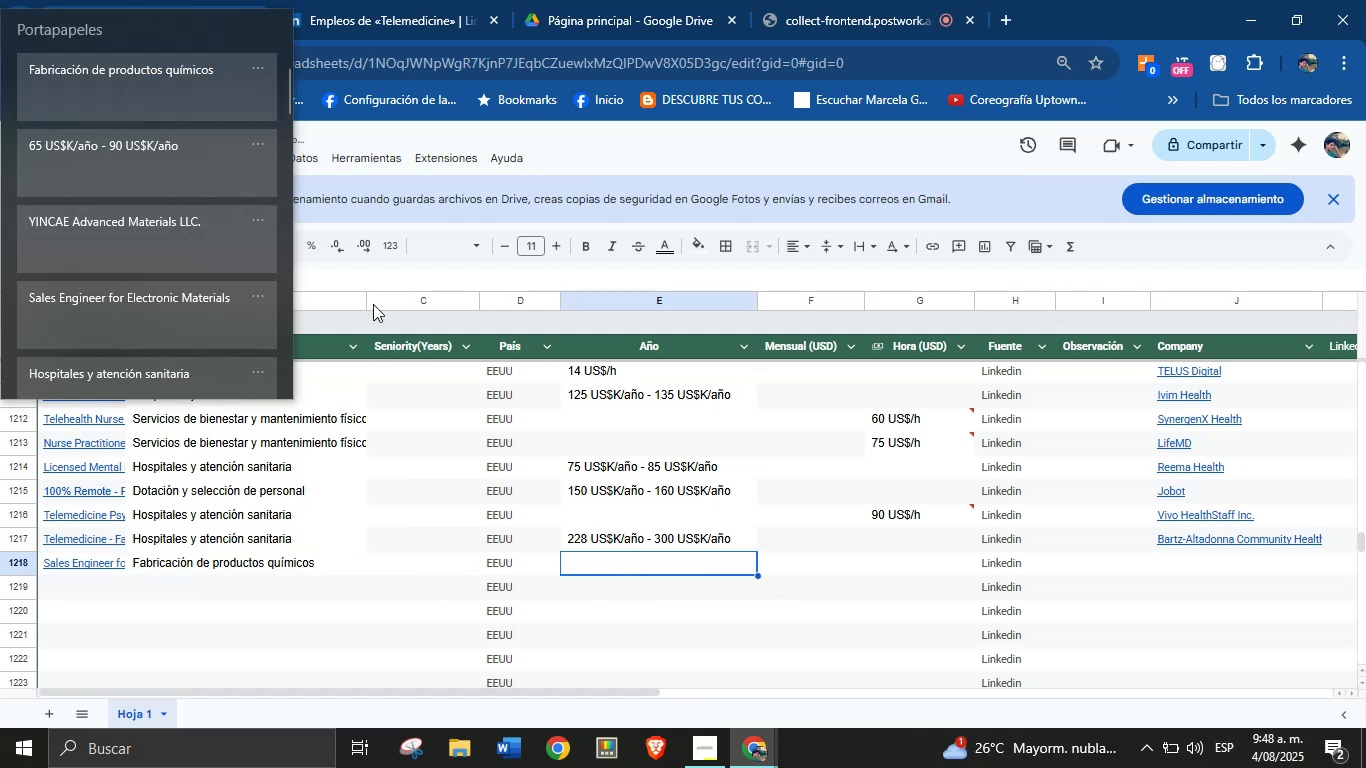 
key(Meta+MetaLeft)
 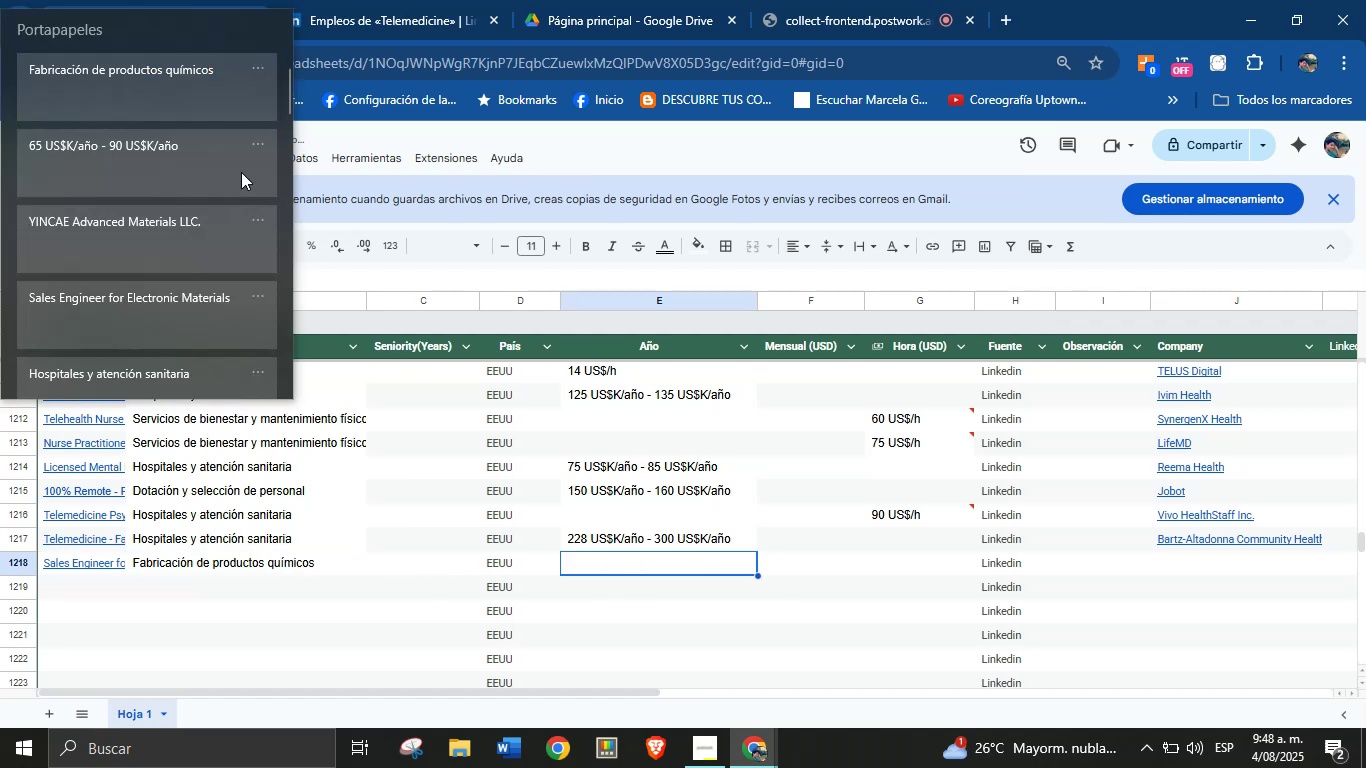 
left_click([139, 170])
 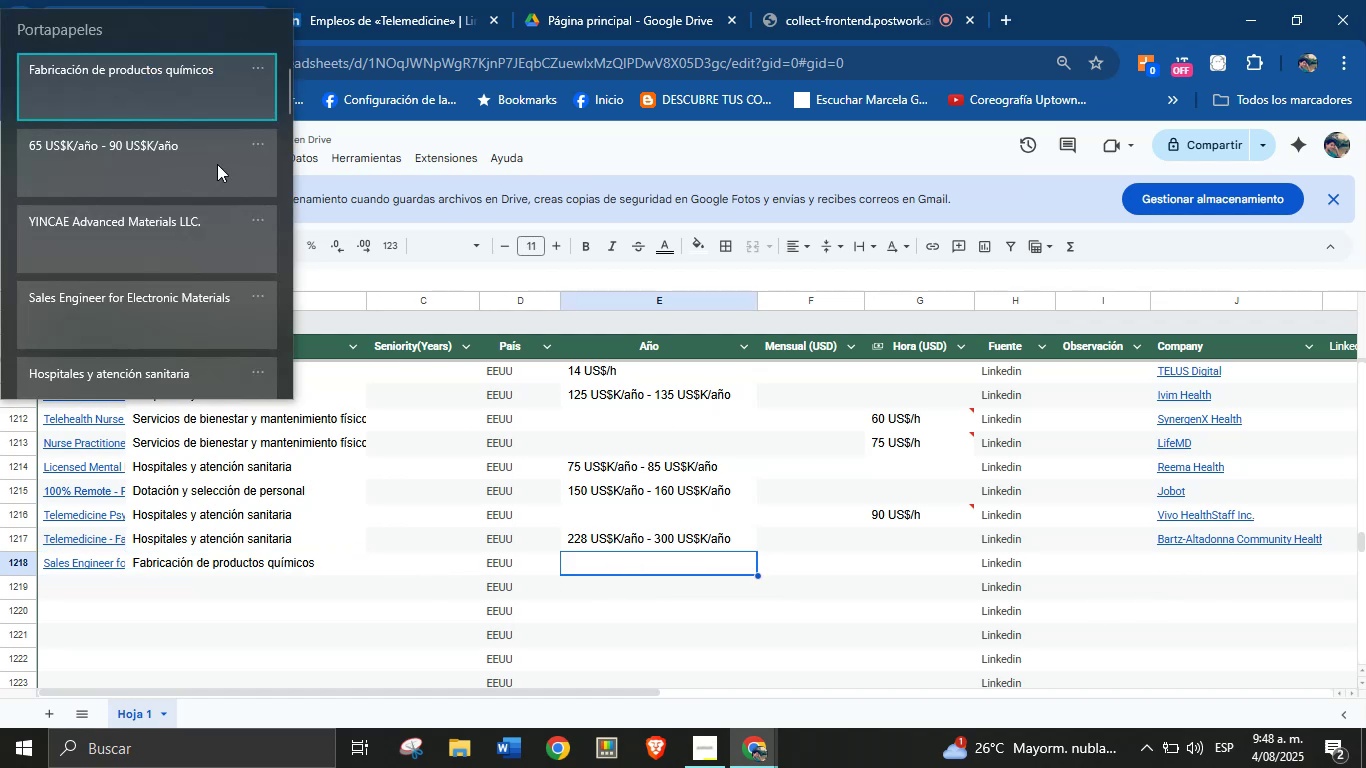 
left_click([149, 110])
 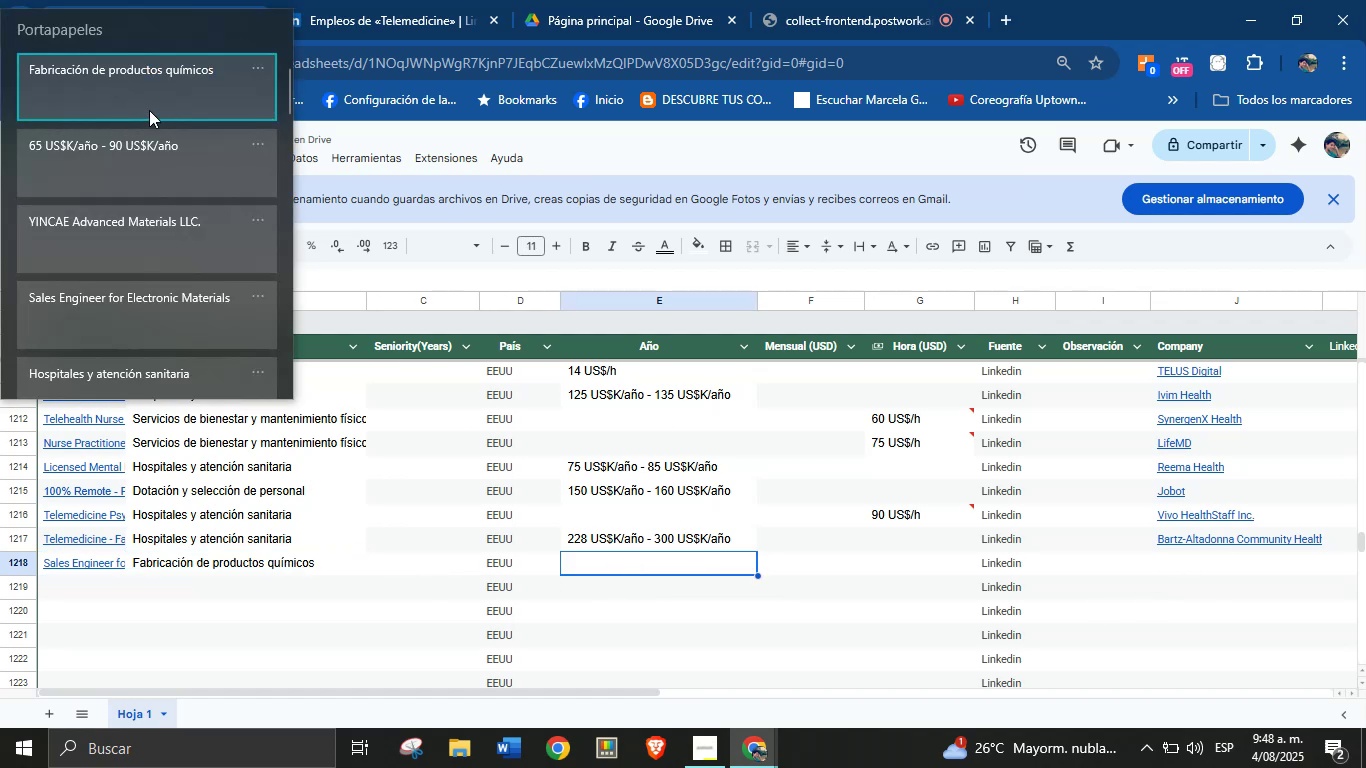 
key(Control+ControlLeft)
 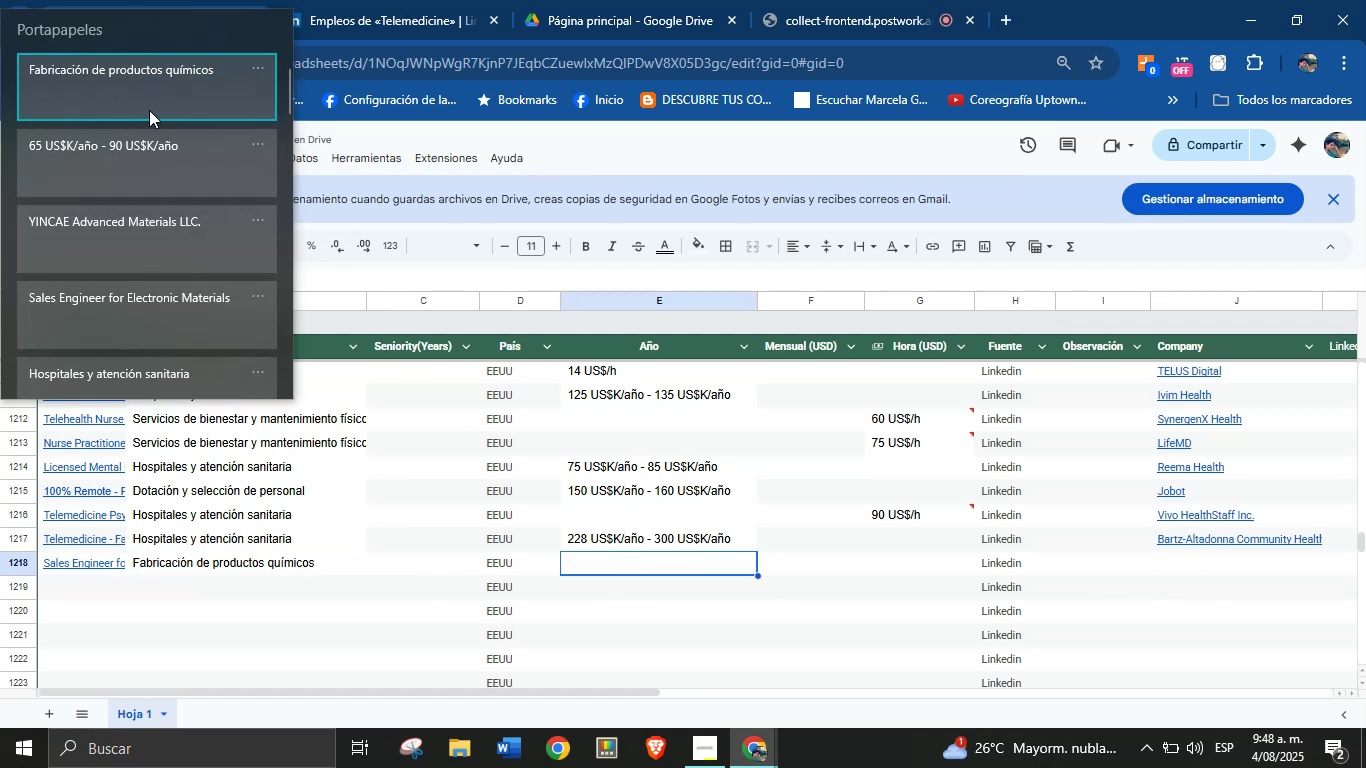 
key(Control+V)
 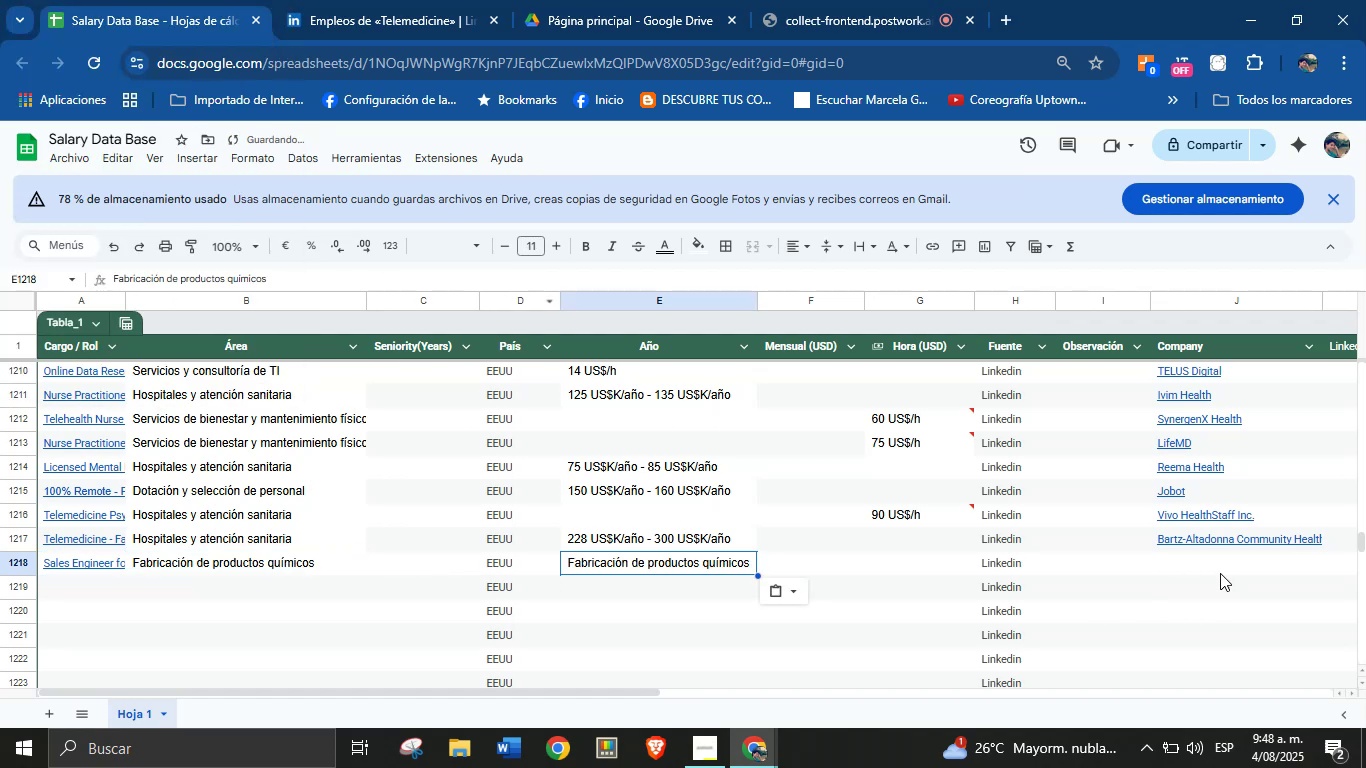 
left_click([1208, 567])
 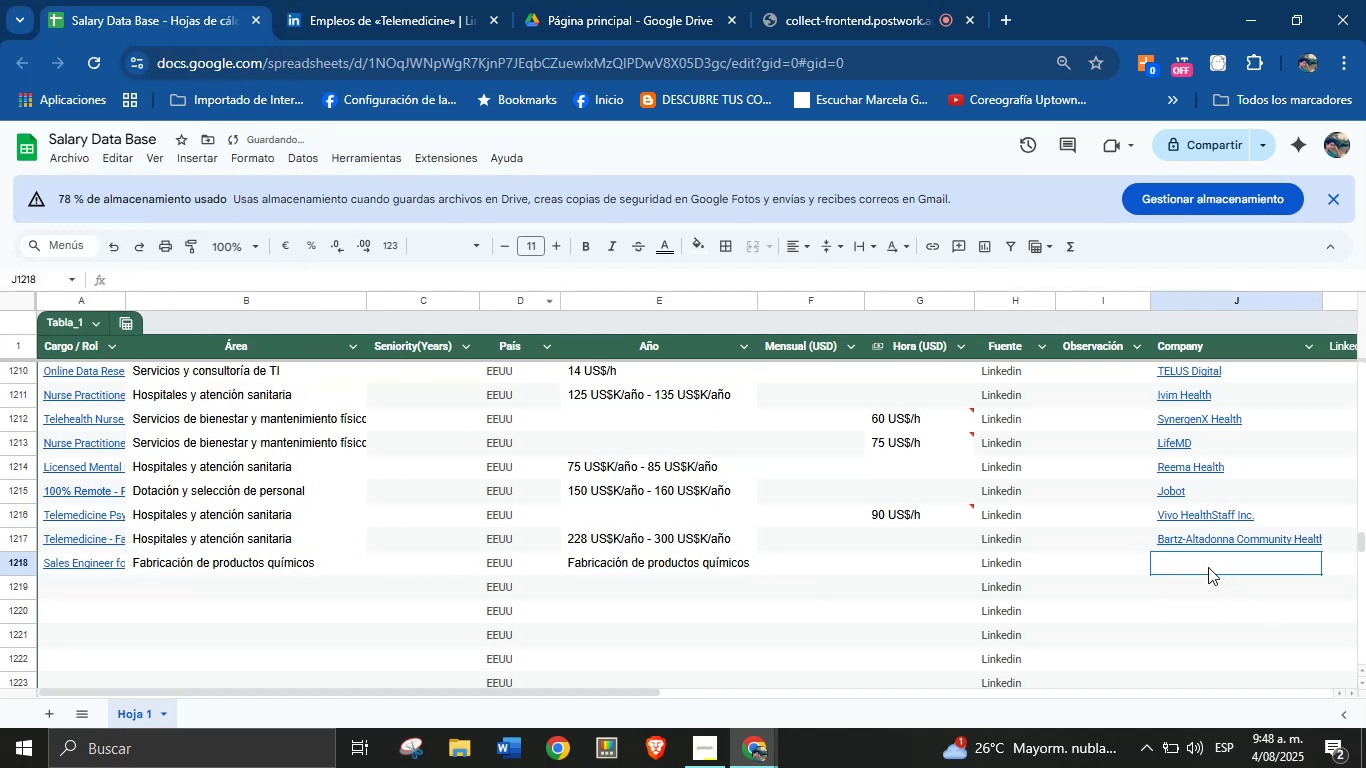 
key(Meta+MetaLeft)
 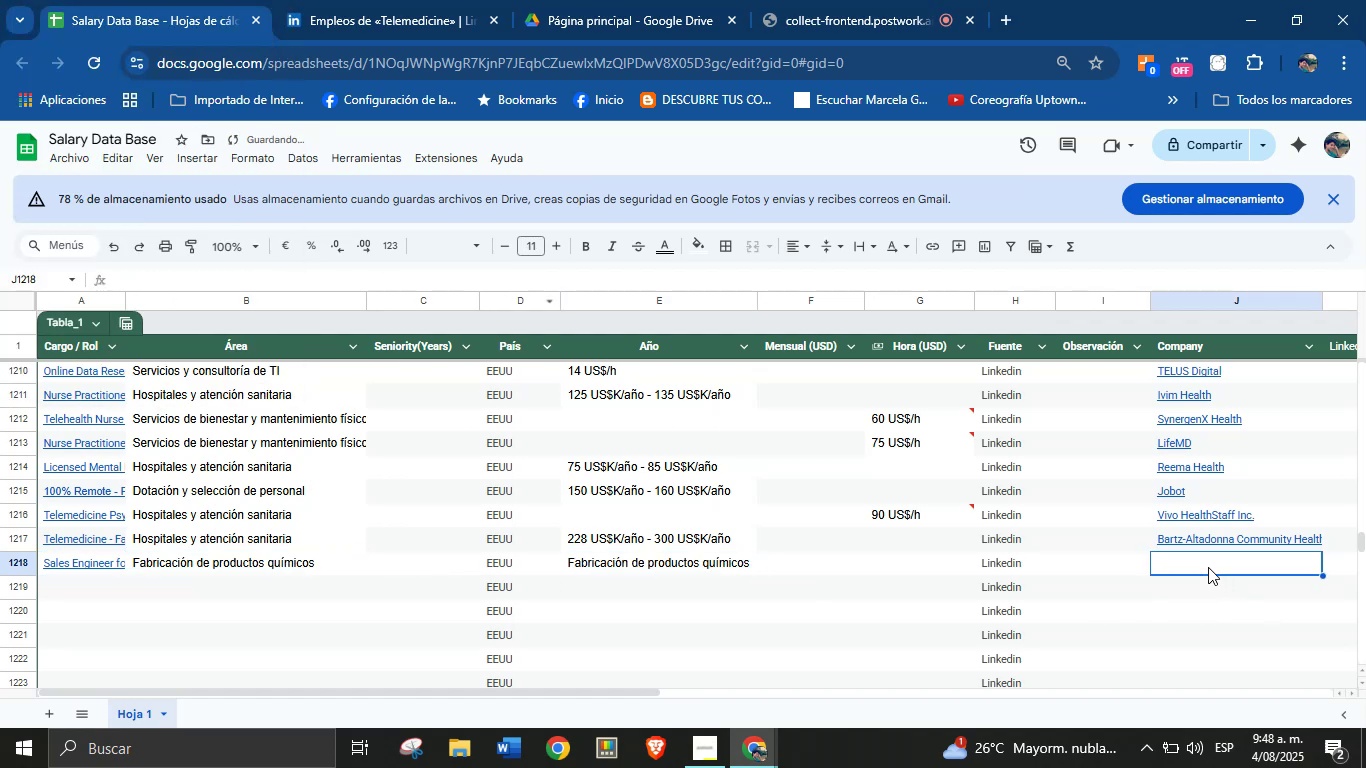 
key(Meta+MetaLeft)
 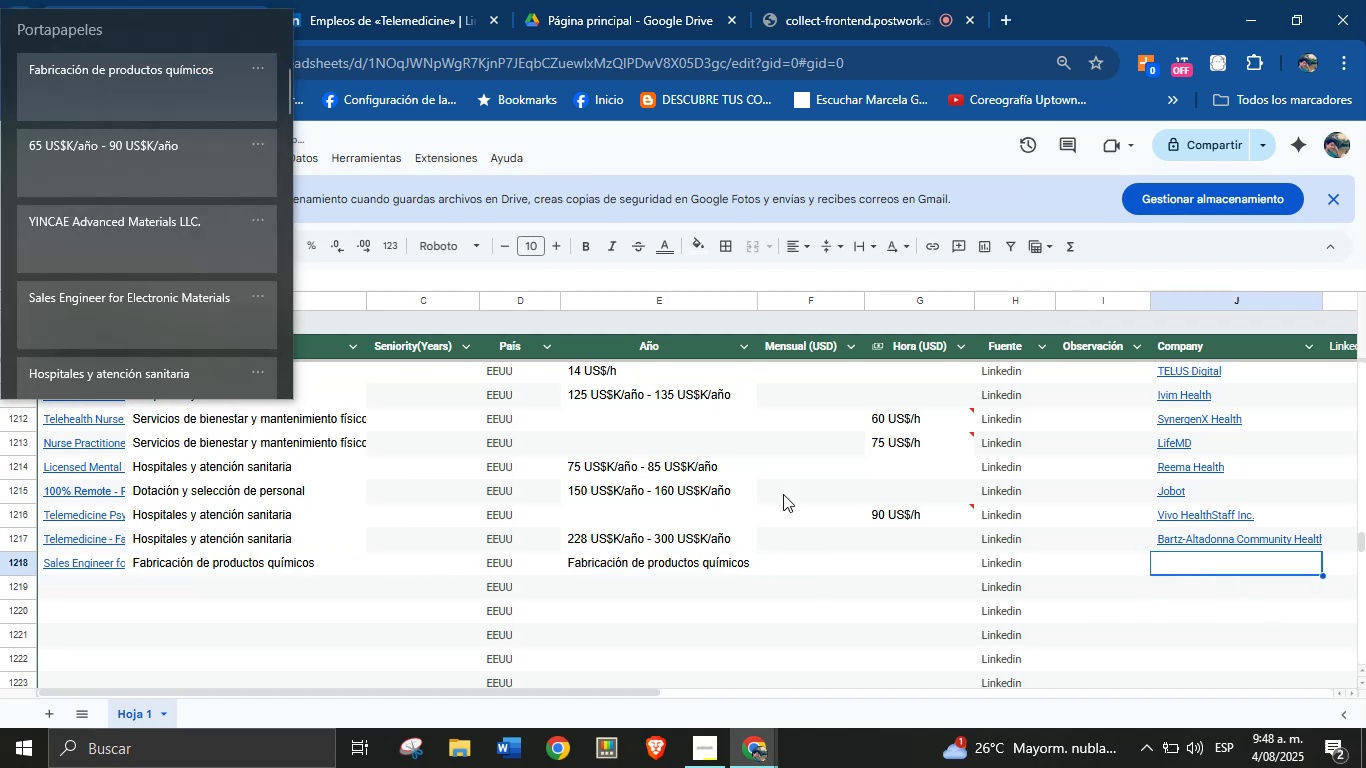 
key(Meta+V)
 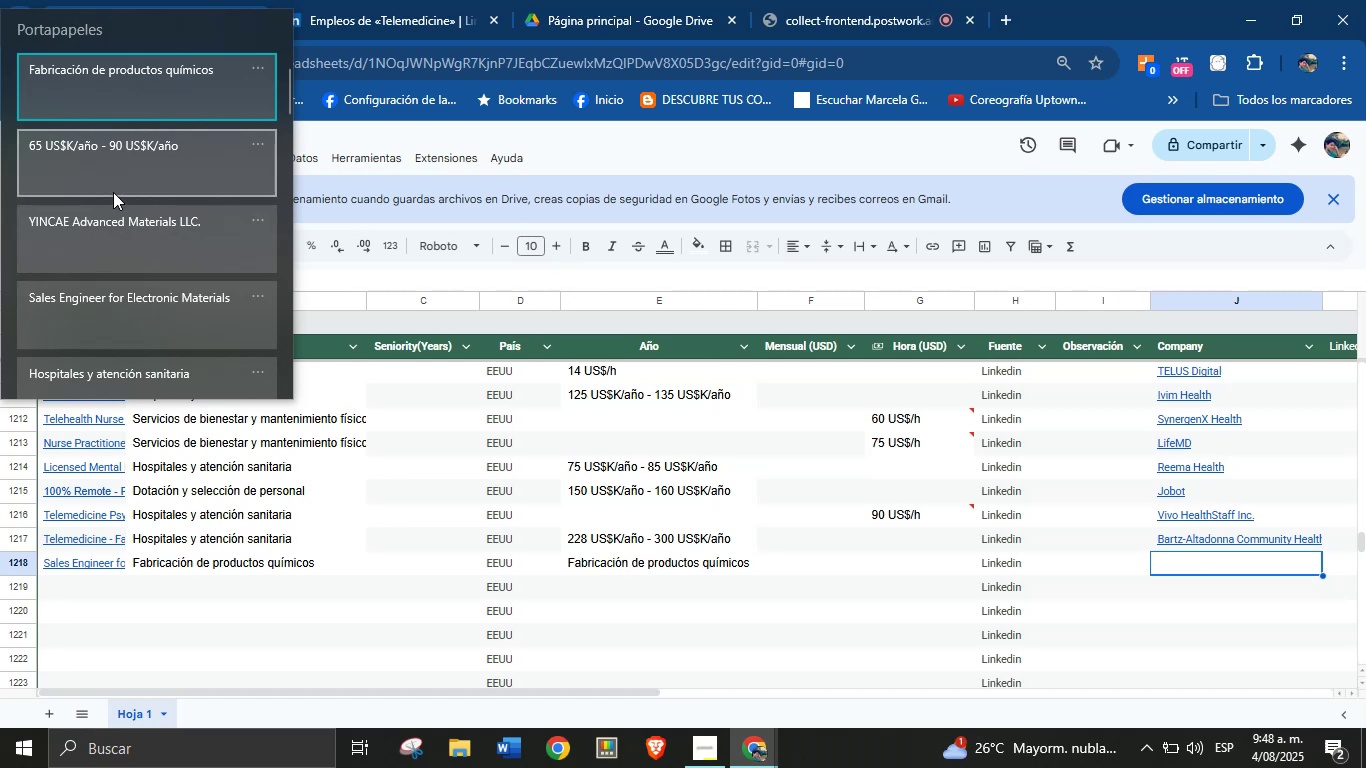 
wait(6.03)
 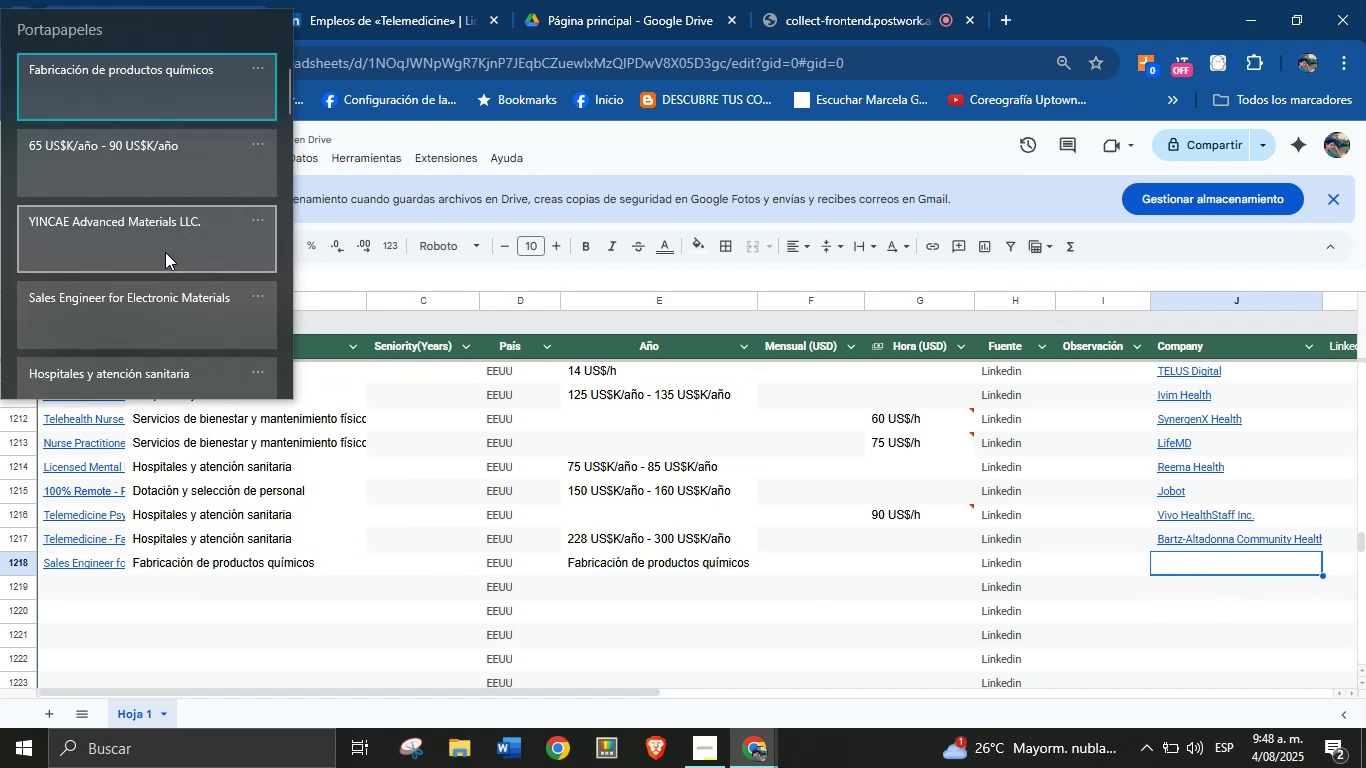 
left_click([94, 252])
 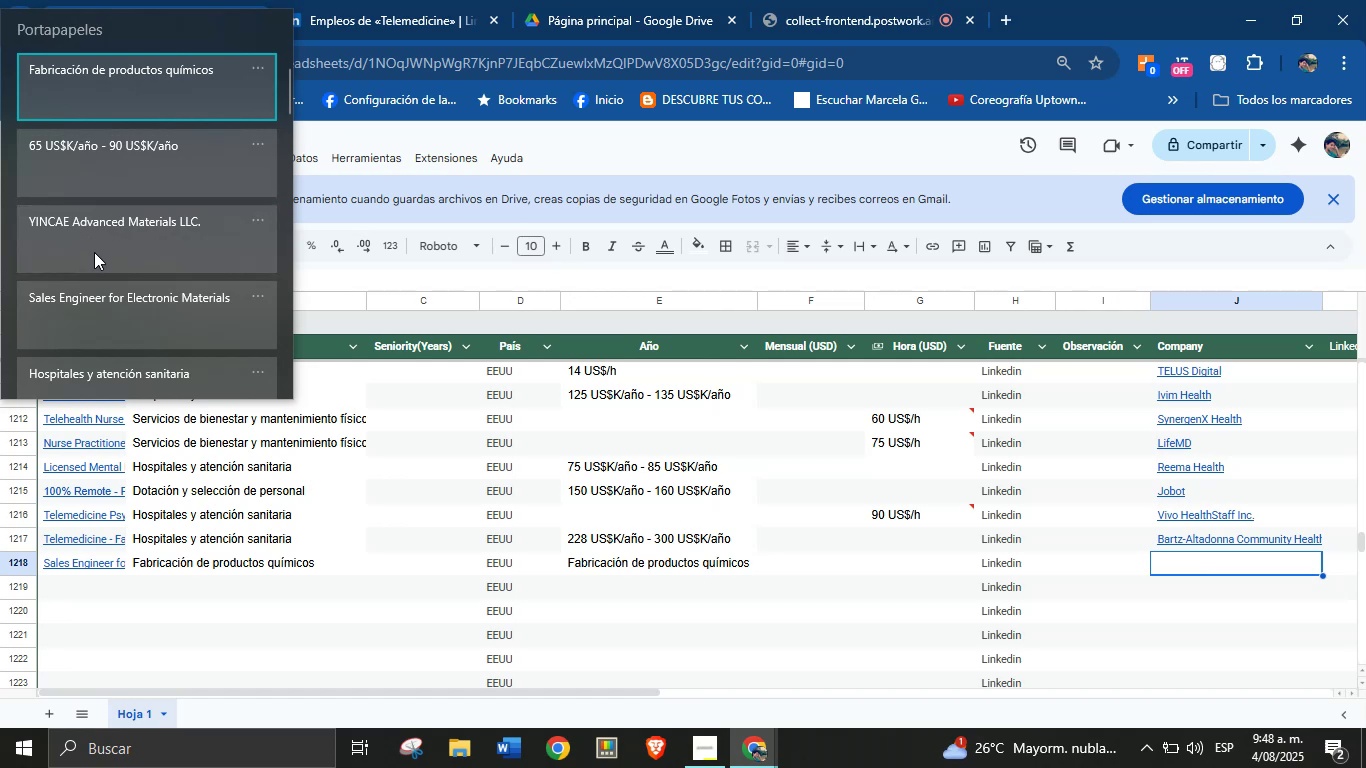 
key(Control+ControlLeft)
 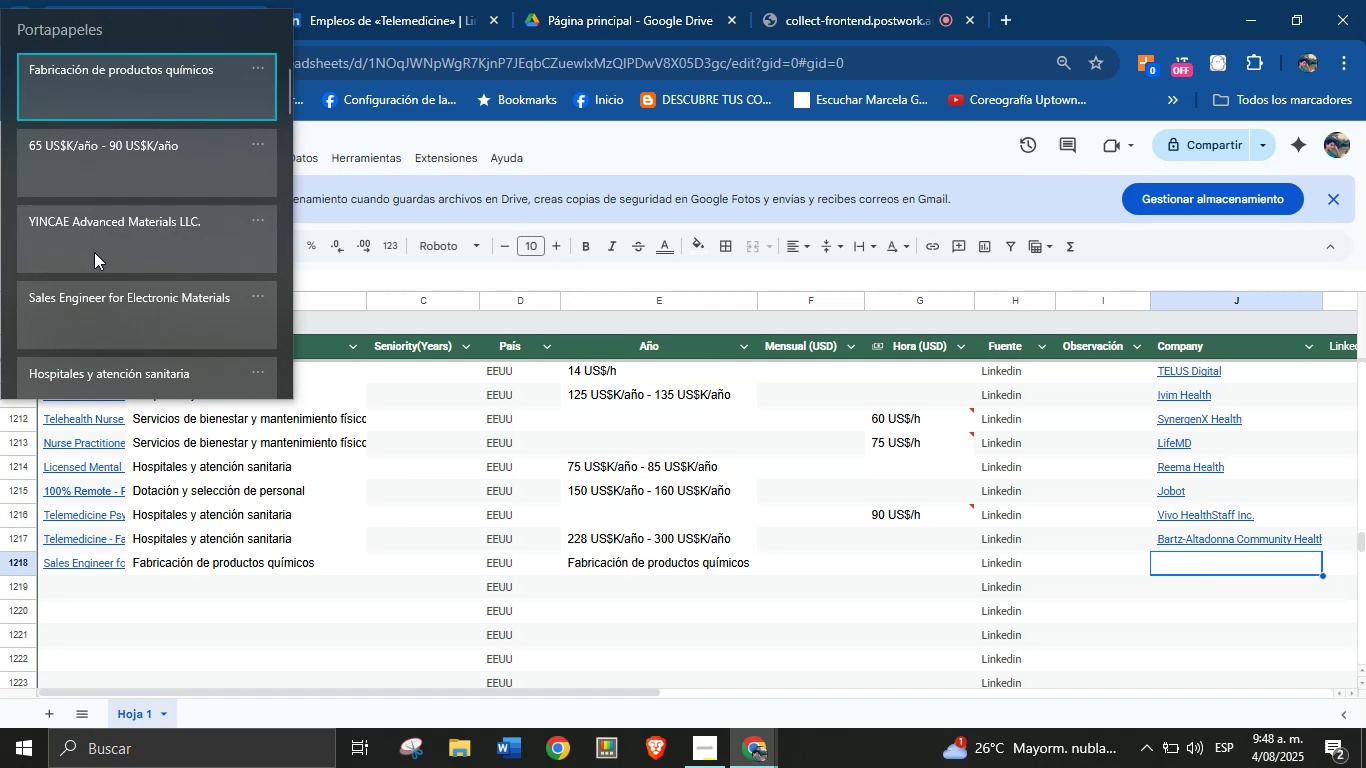 
key(Control+V)
 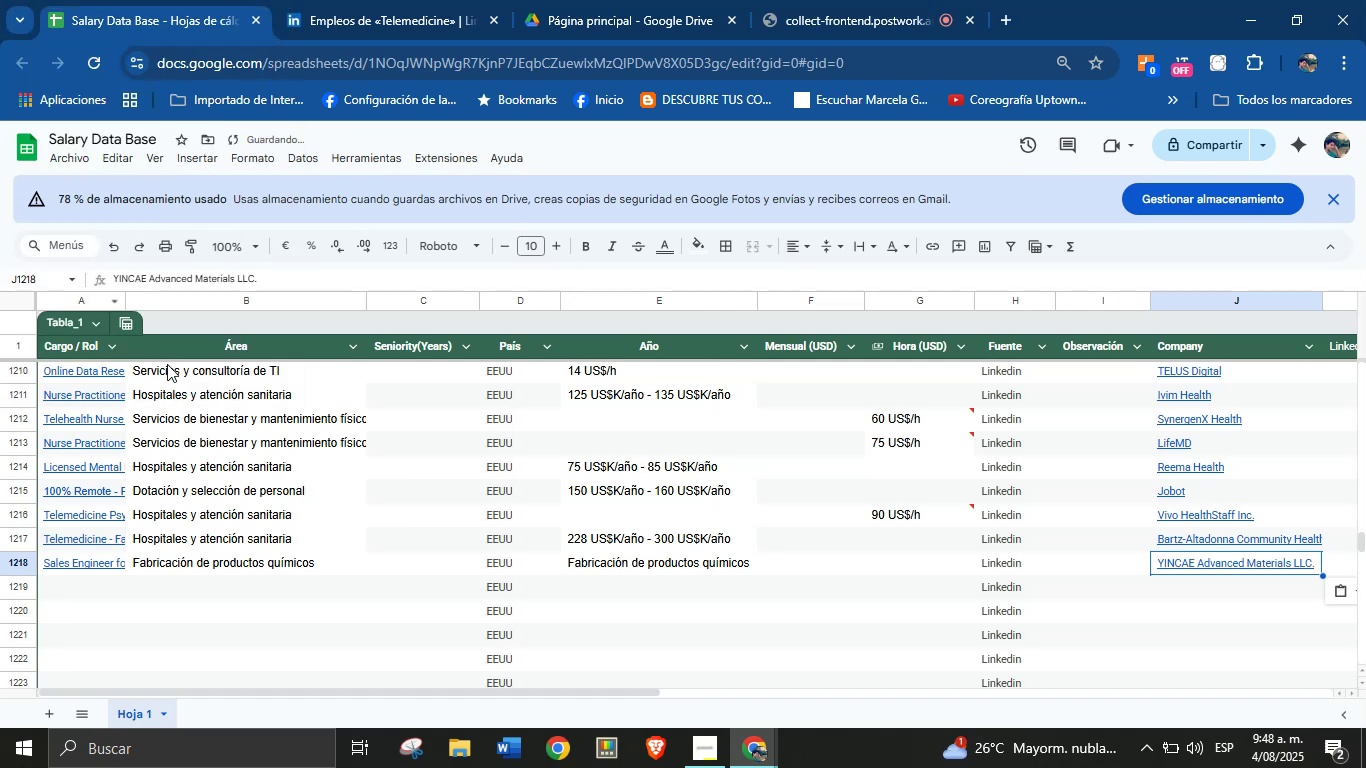 
scroll: coordinate [178, 381], scroll_direction: down, amount: 1.0
 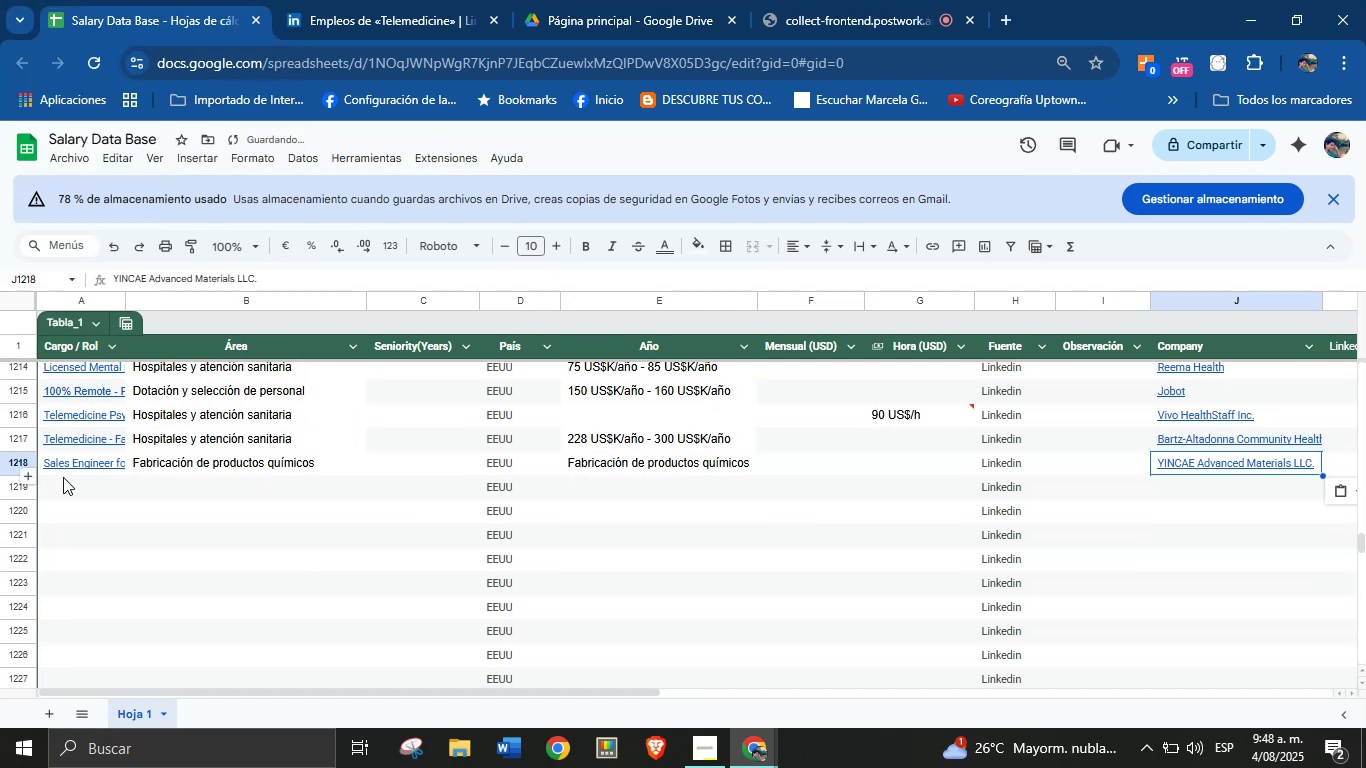 
left_click([62, 481])
 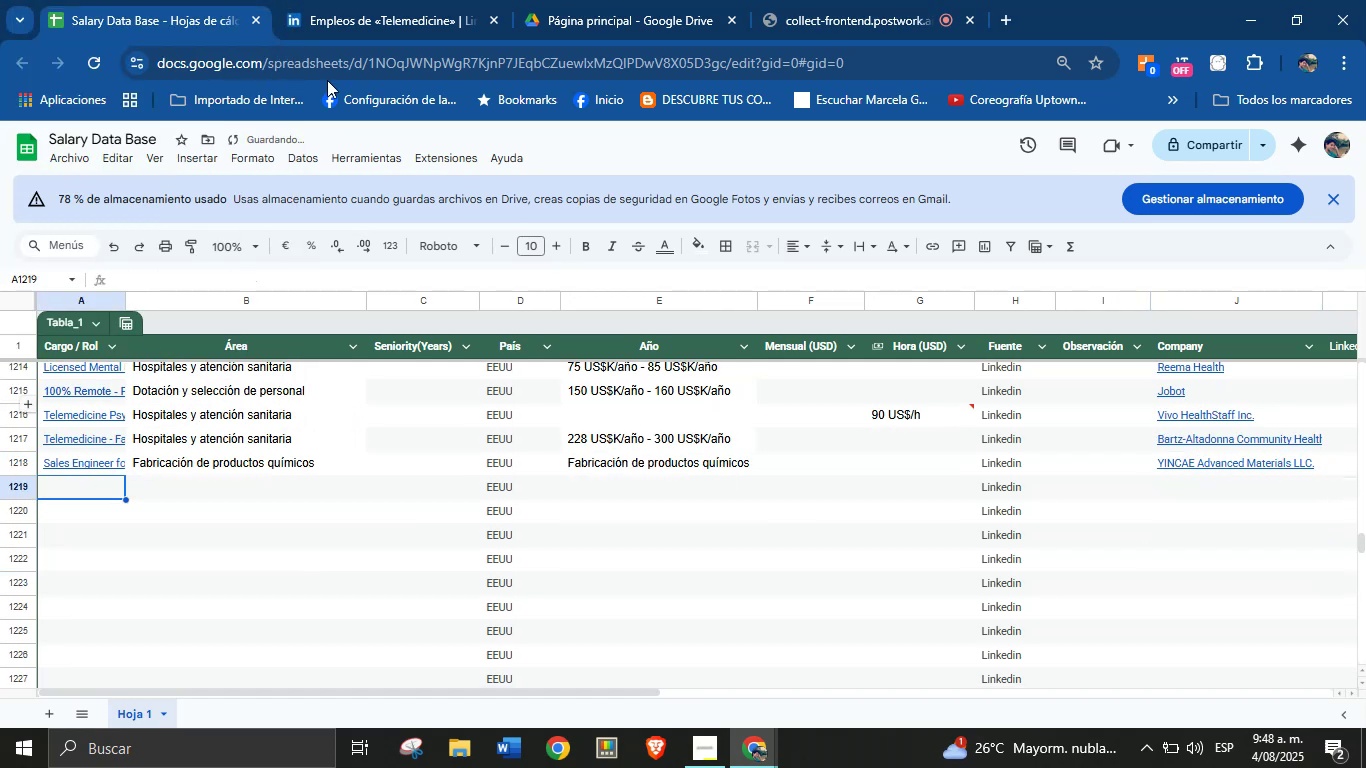 
left_click([362, 12])
 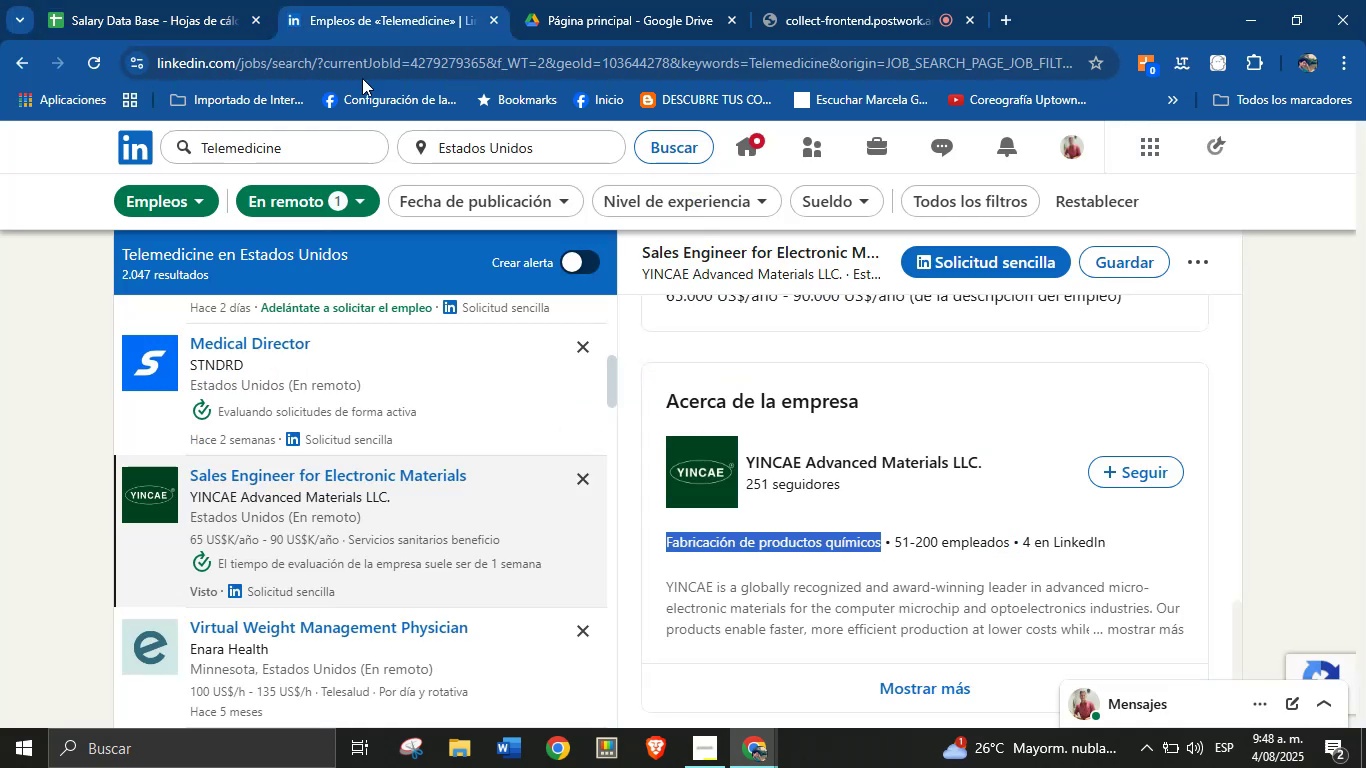 
scroll: coordinate [303, 393], scroll_direction: down, amount: 1.0
 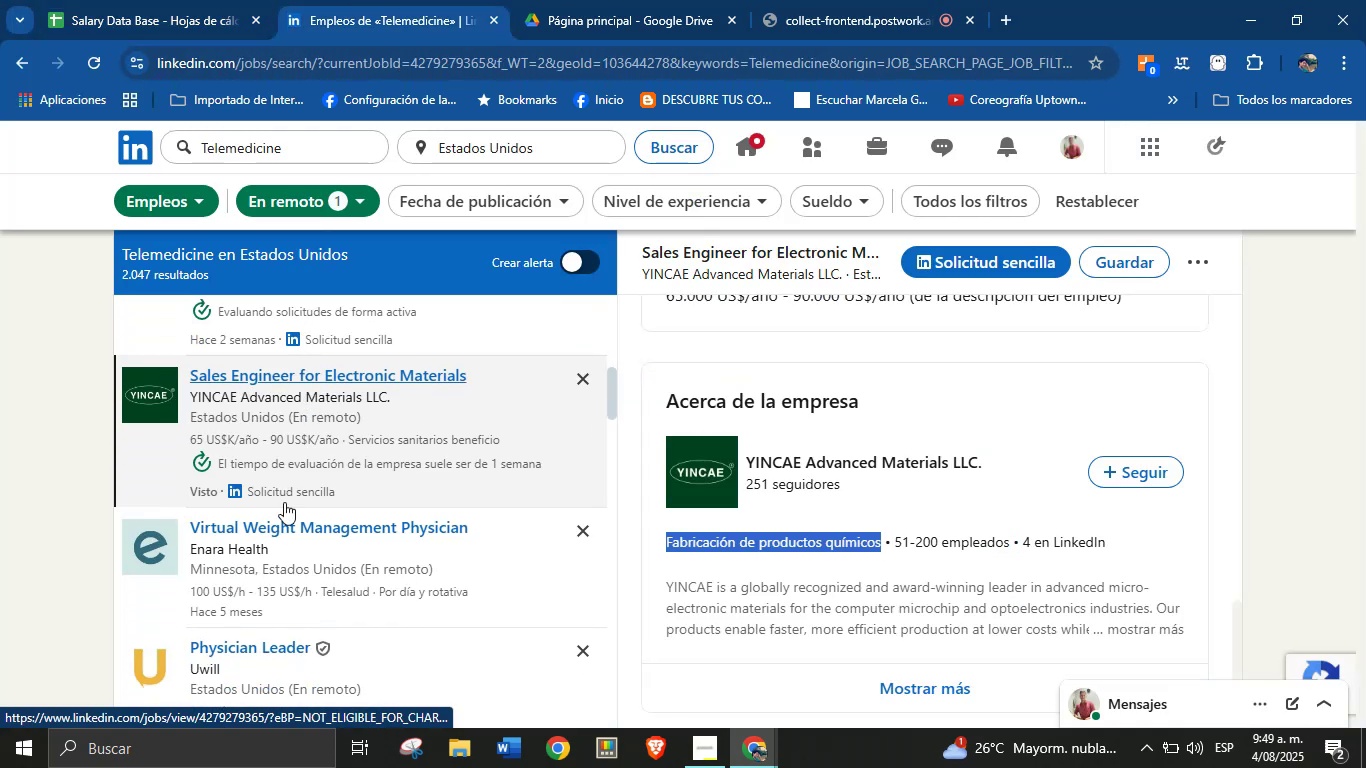 
left_click([282, 538])
 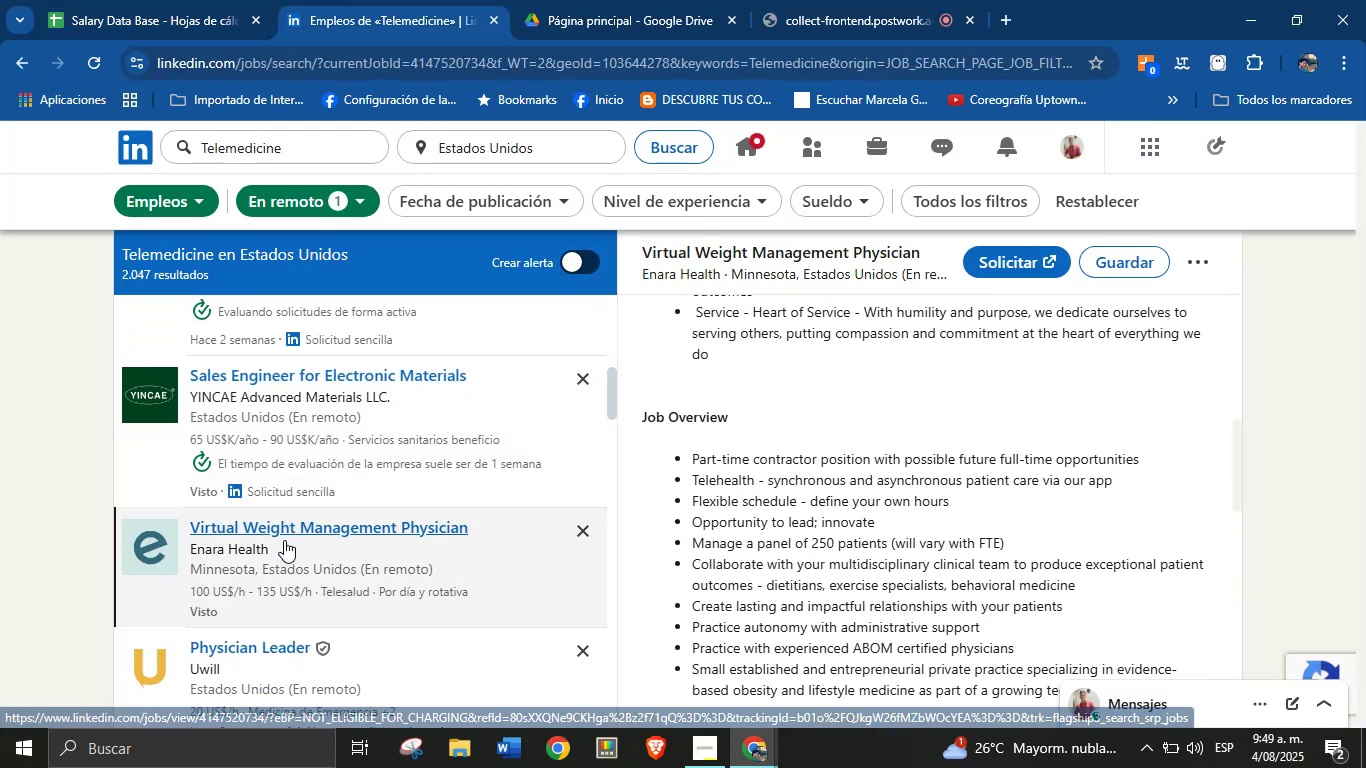 
scroll: coordinate [763, 521], scroll_direction: up, amount: 2.0
 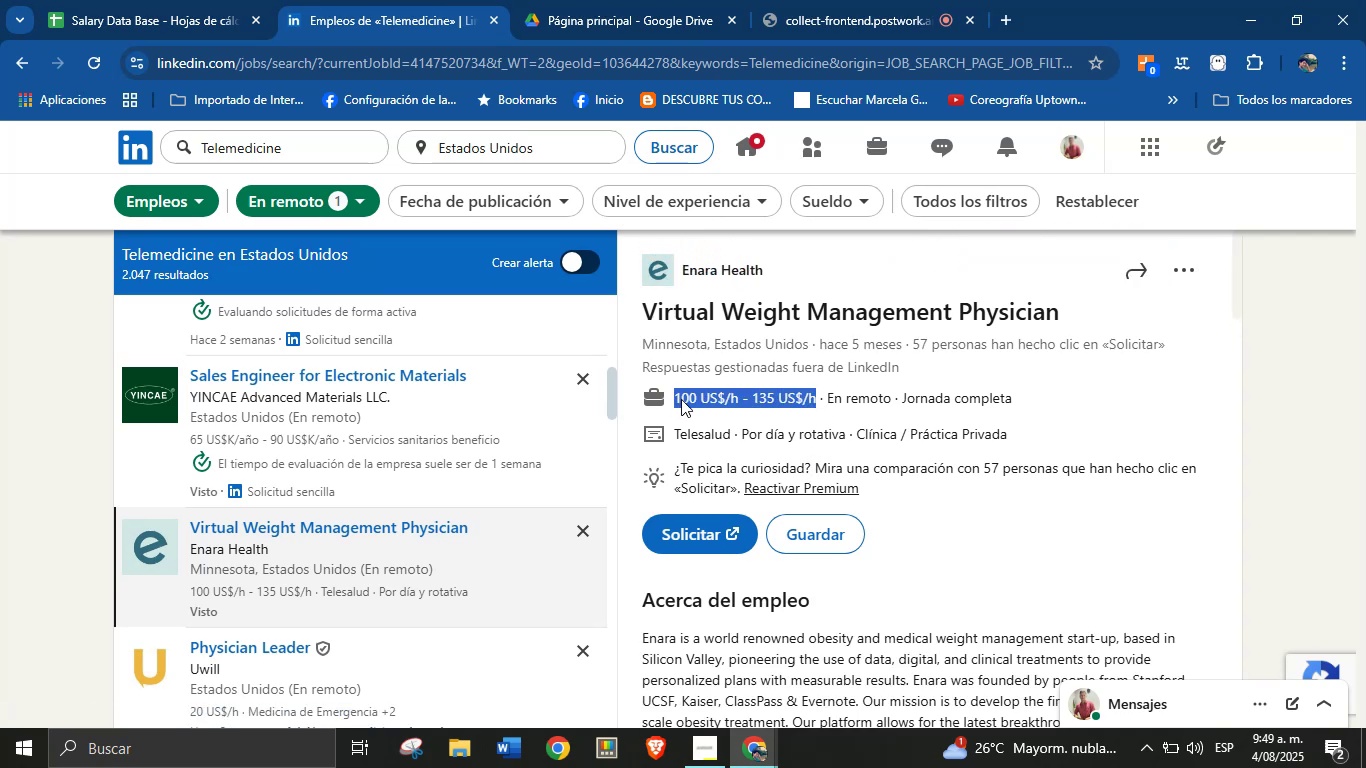 
left_click([873, 361])
 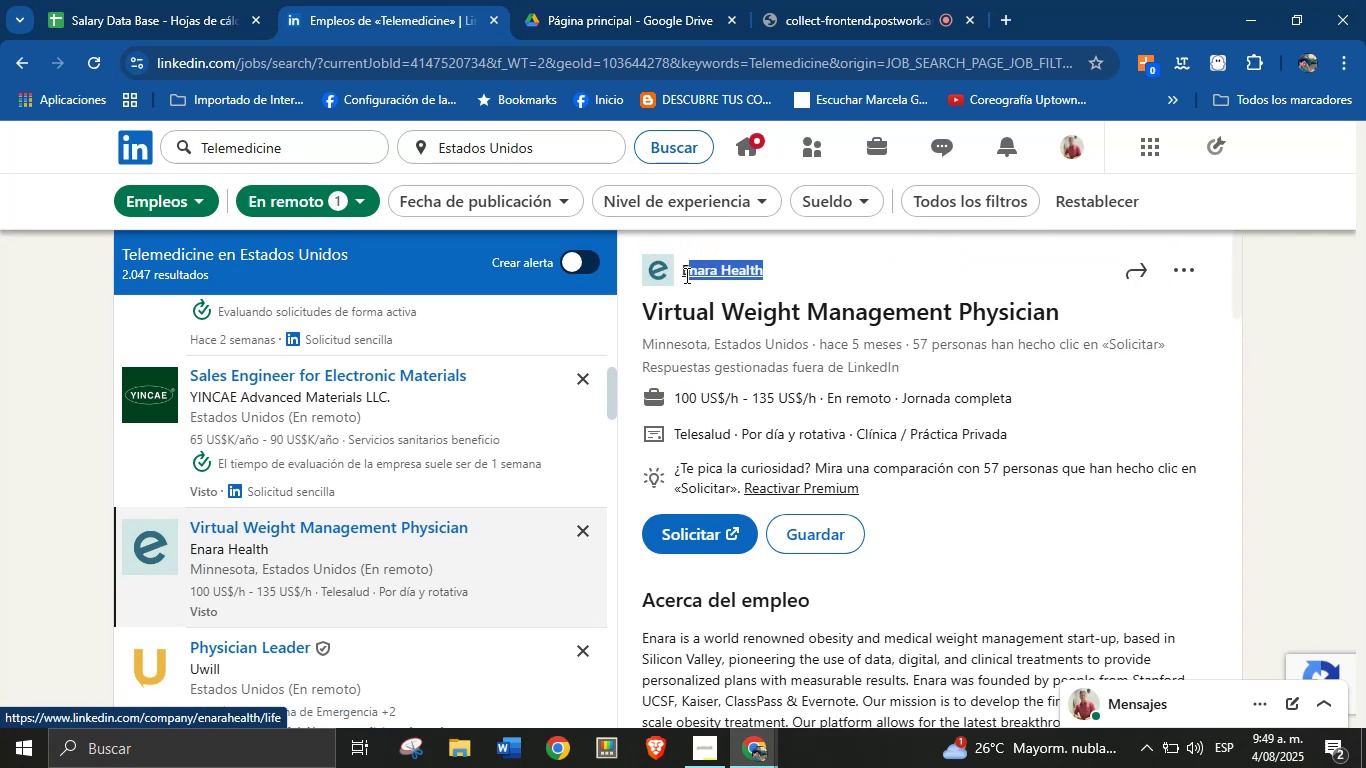 
key(Alt+AltLeft)
 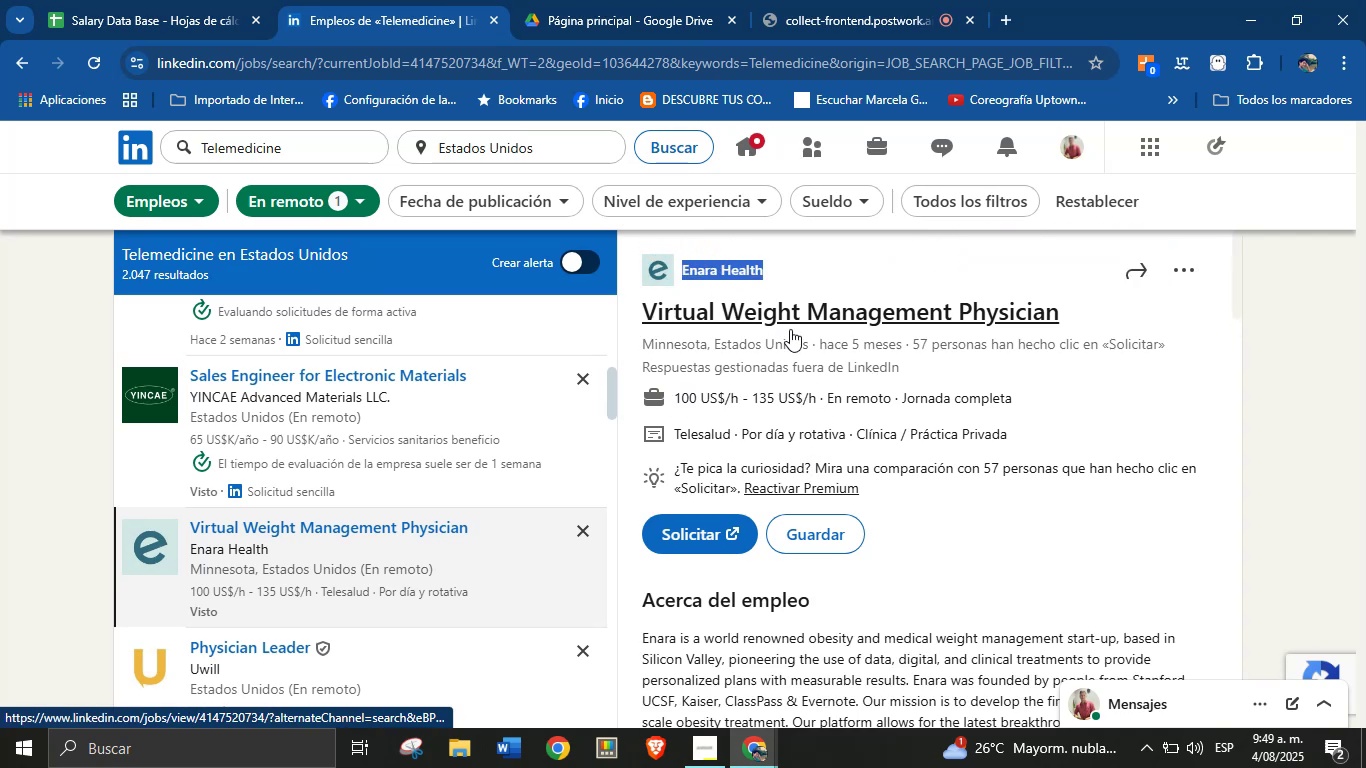 
key(Alt+Control+ControlLeft)
 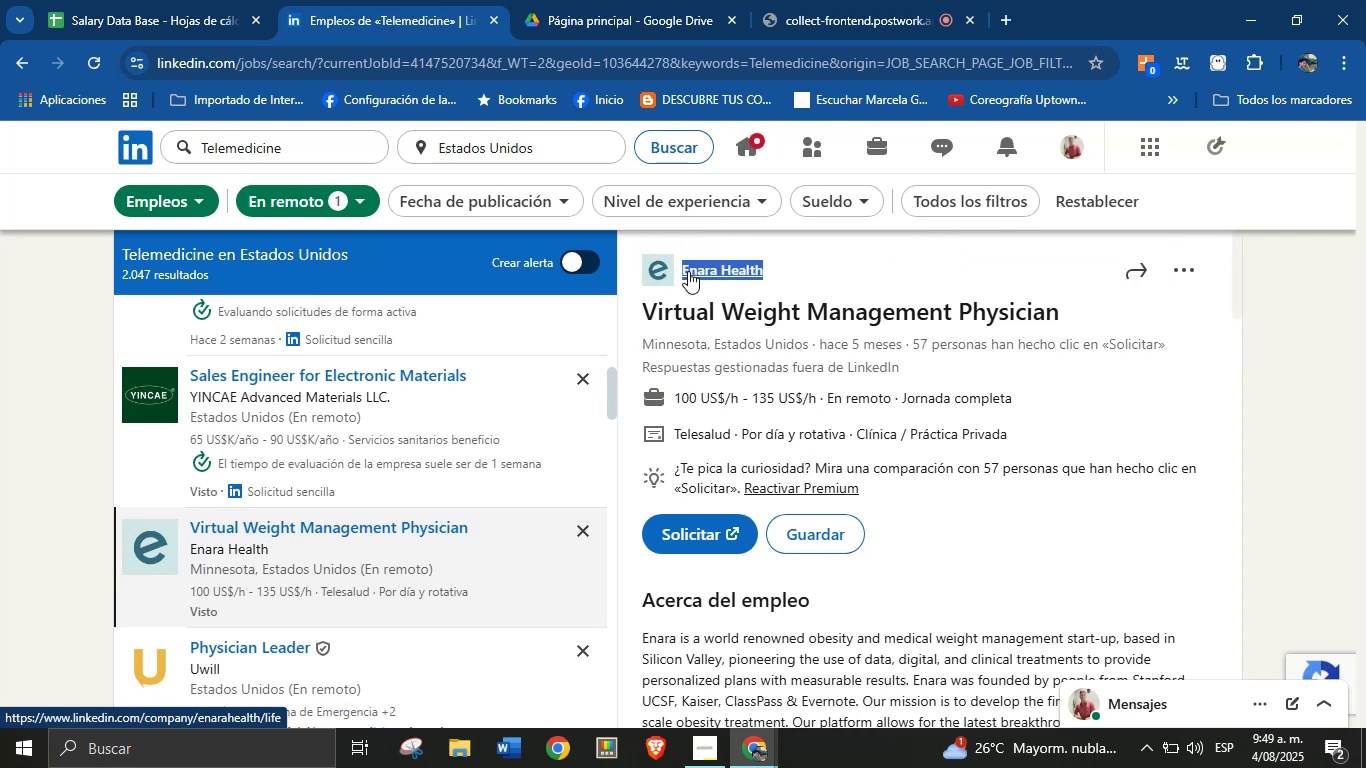 
key(Alt+Control+C)
 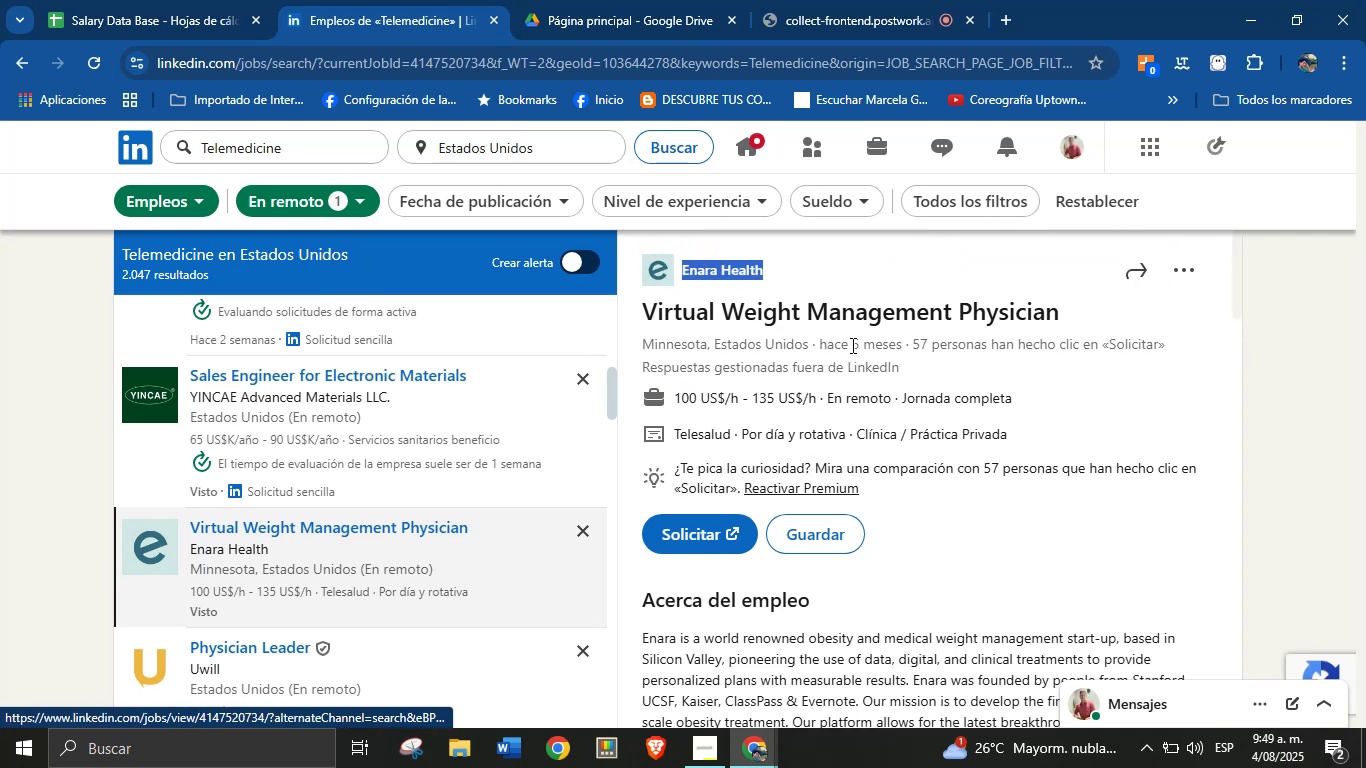 
left_click([858, 347])
 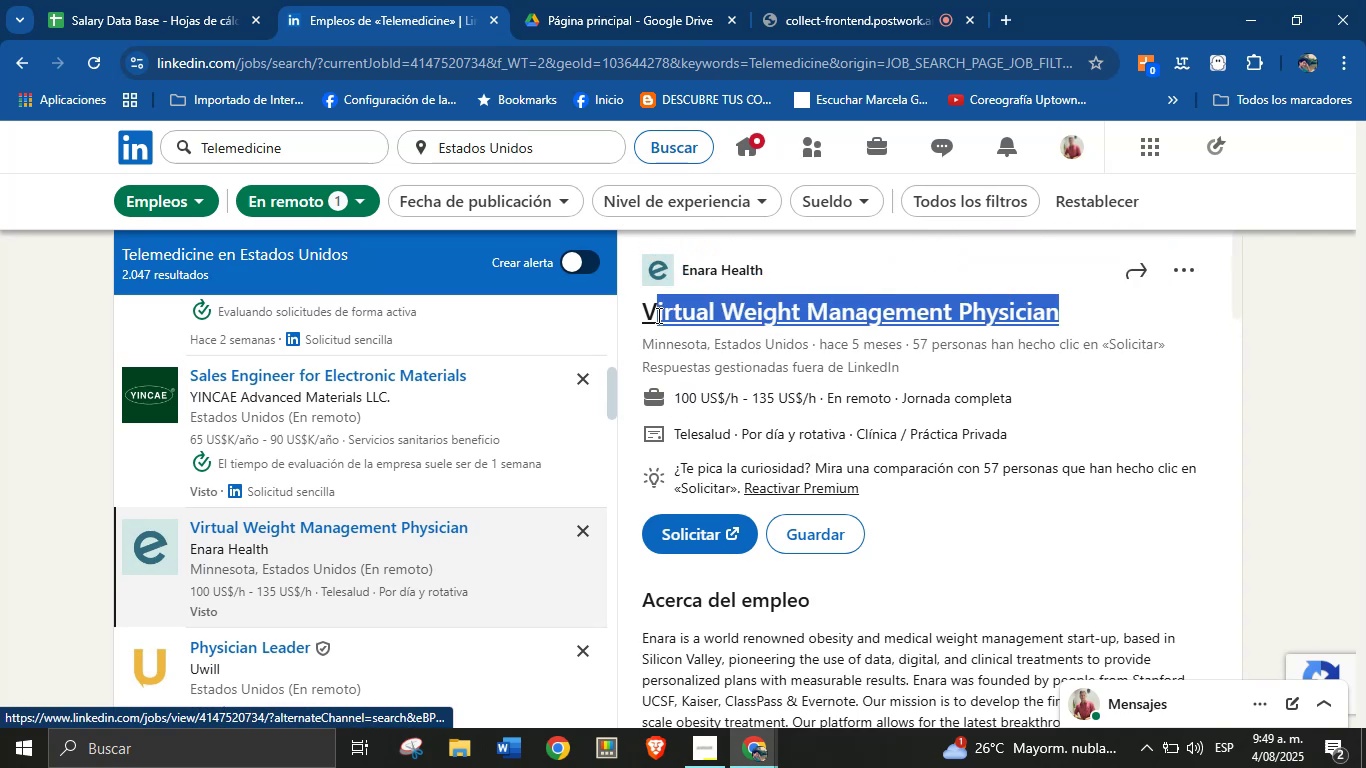 
key(Alt+Control+ControlLeft)
 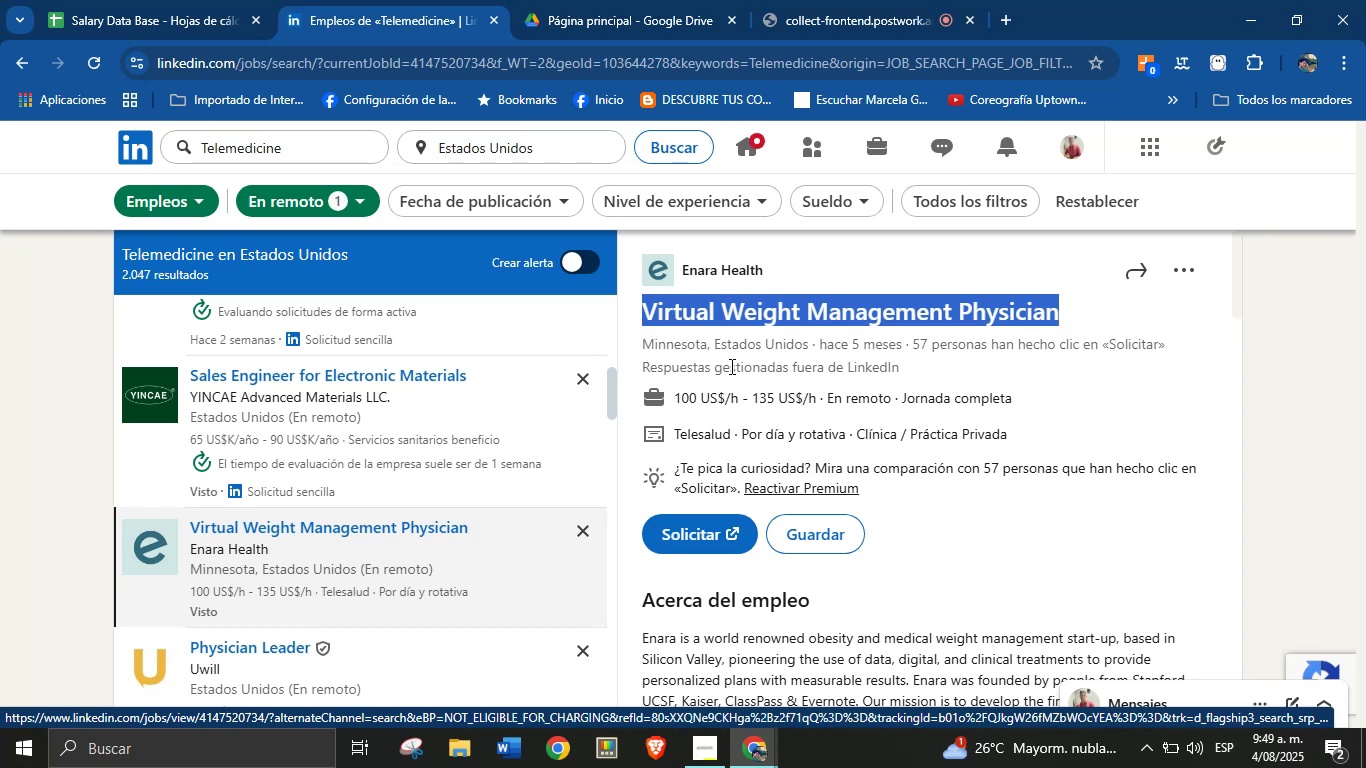 
key(Alt+AltLeft)
 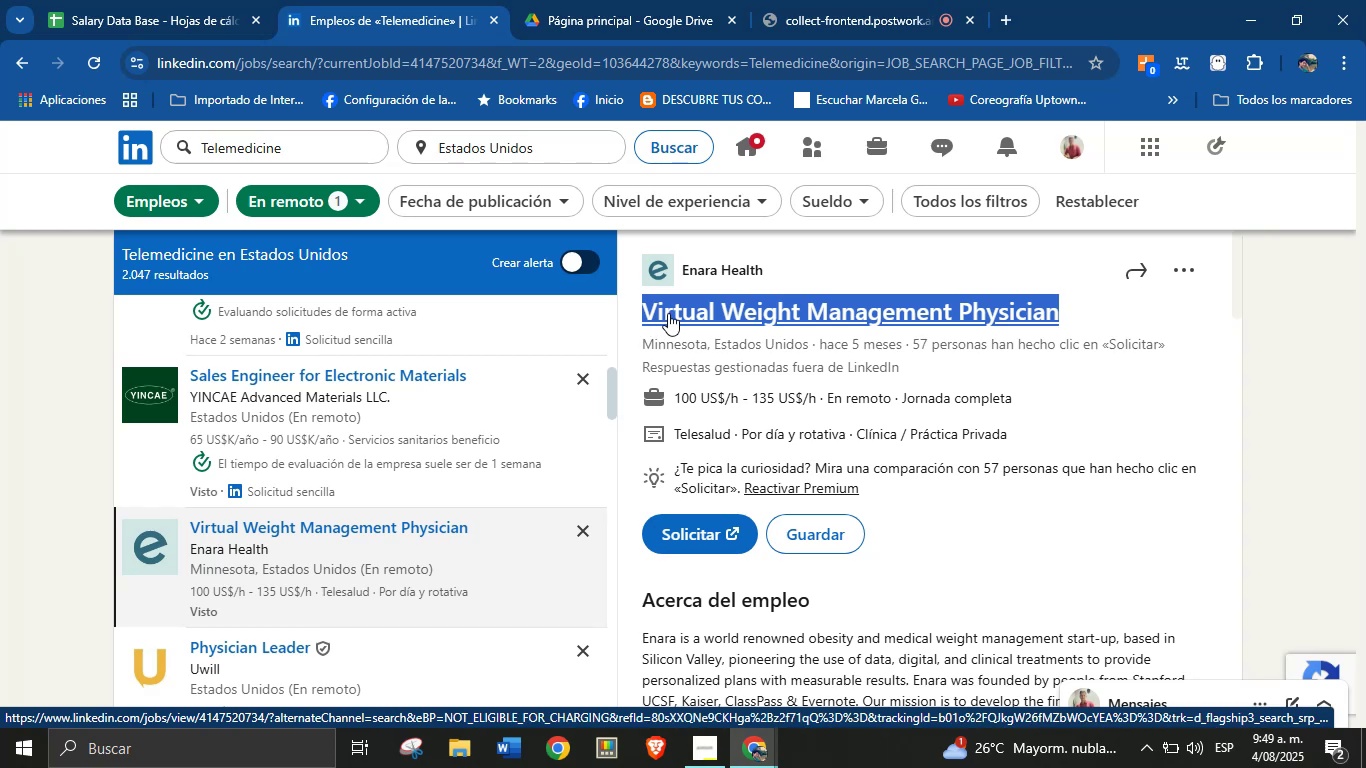 
key(Alt+Control+C)
 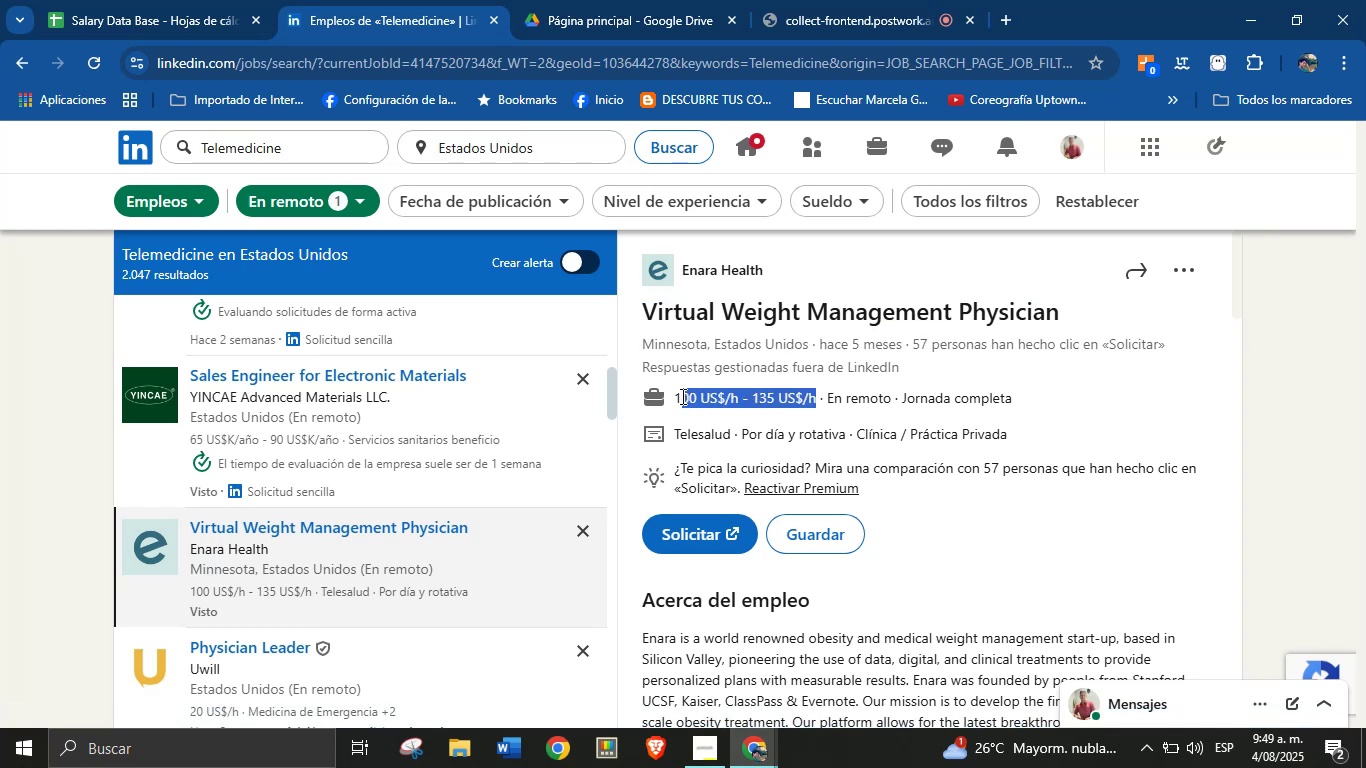 
key(Alt+Control+ControlLeft)
 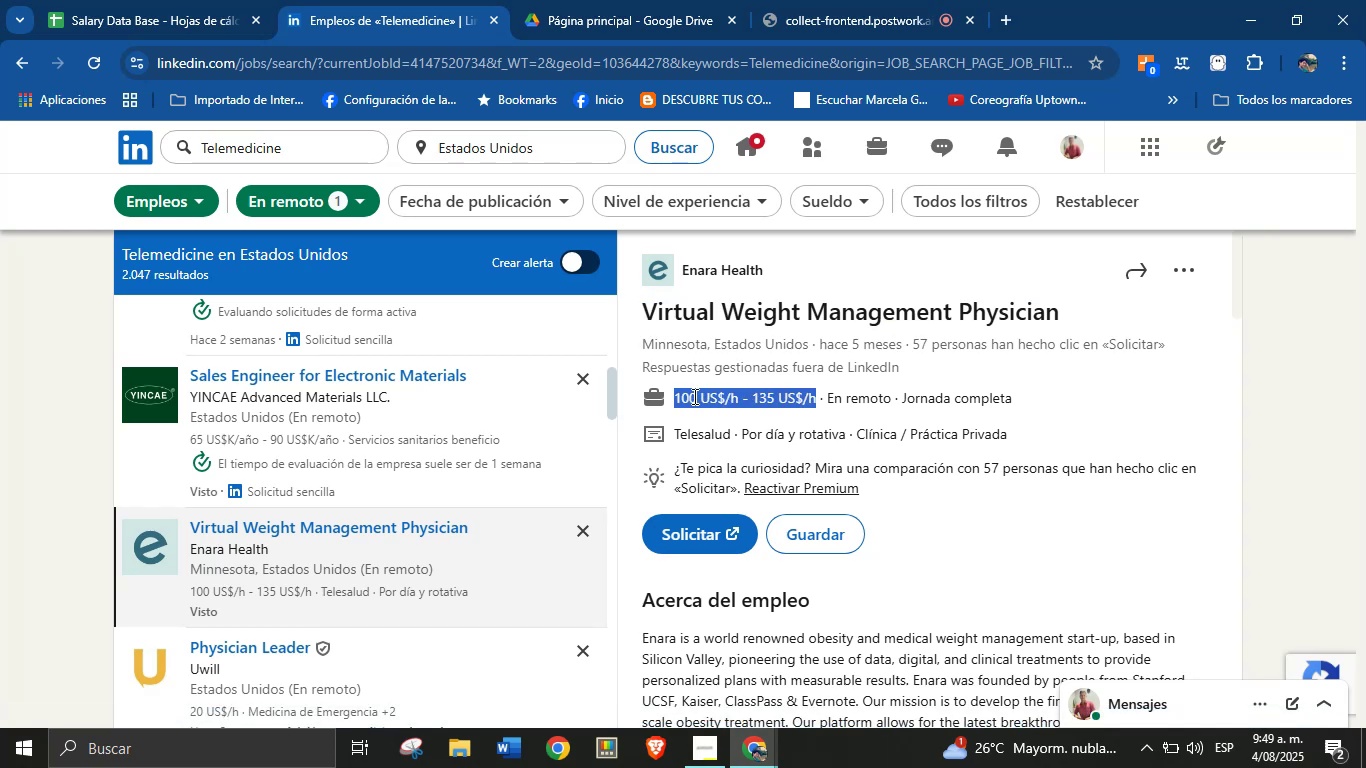 
key(Alt+AltLeft)
 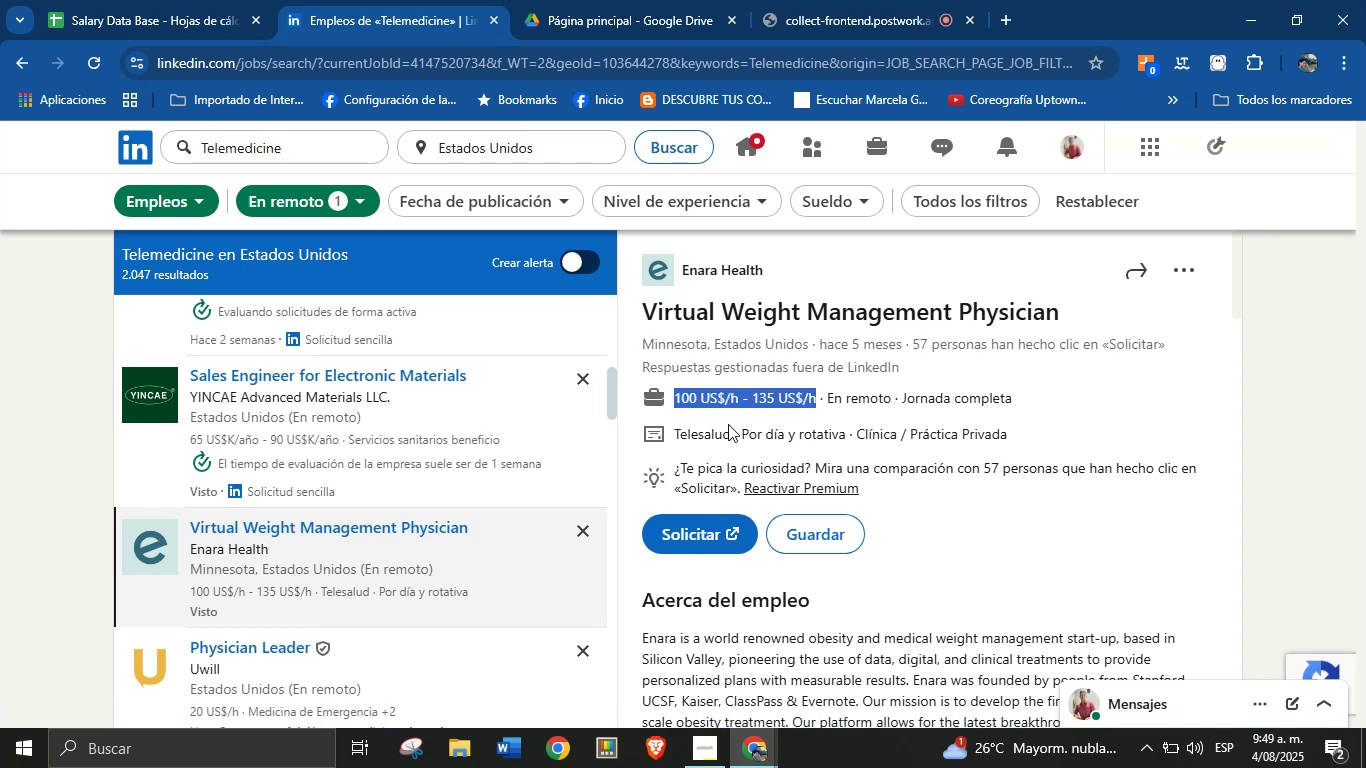 
key(Alt+Control+C)
 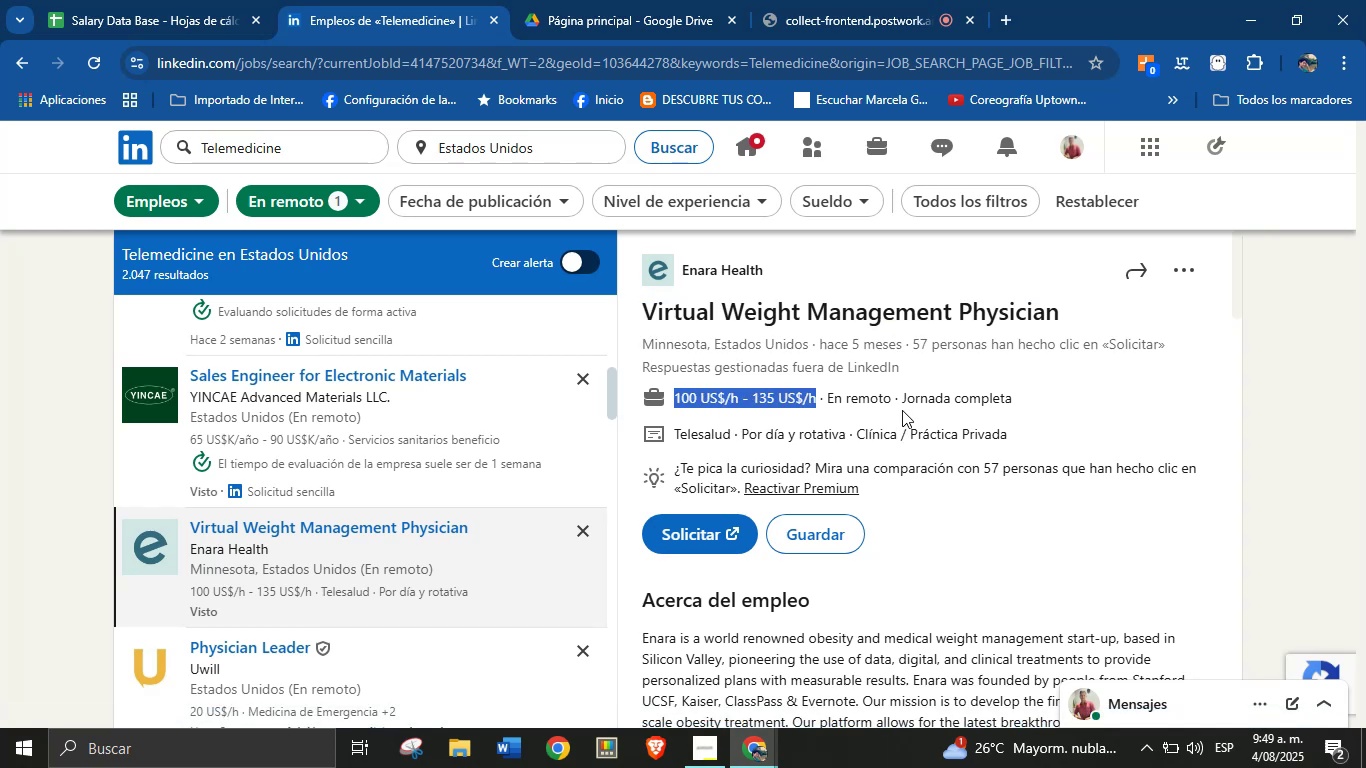 
left_click([909, 408])
 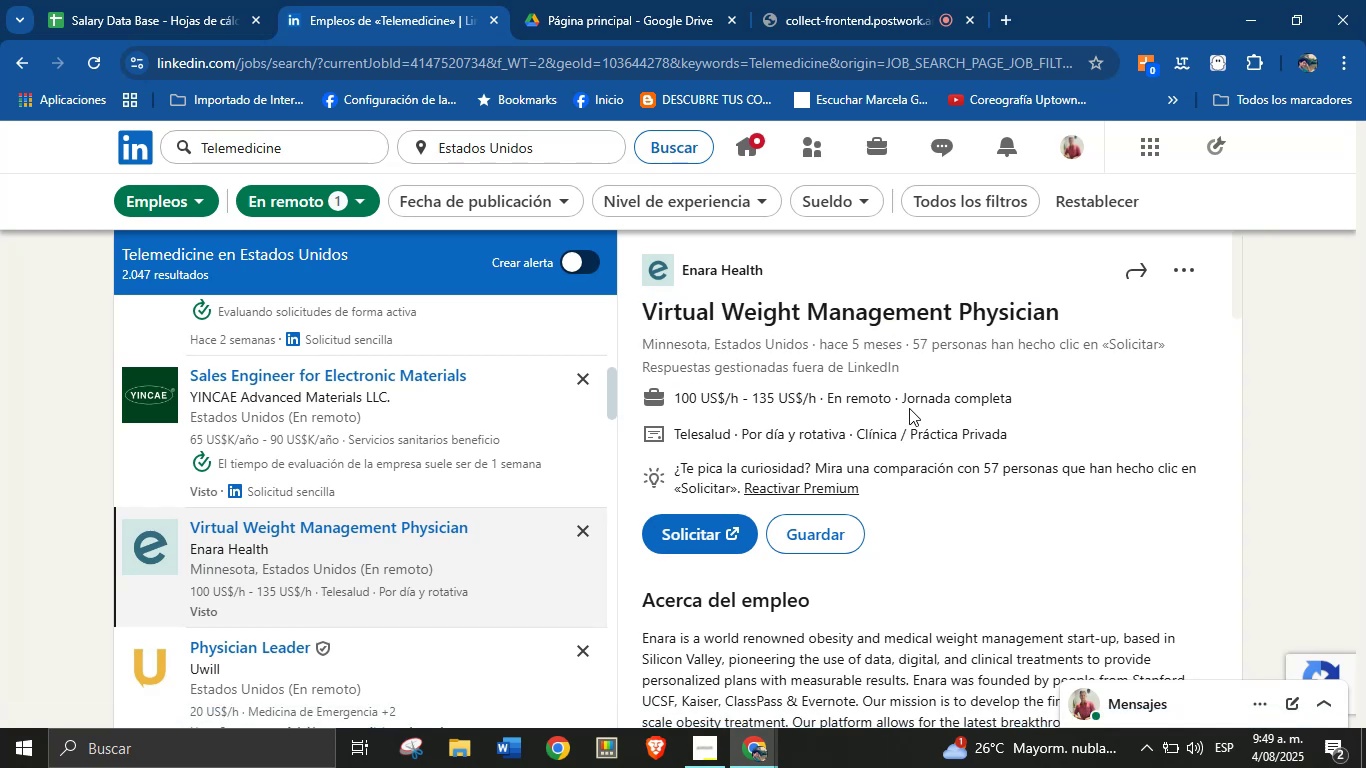 
scroll: coordinate [840, 495], scroll_direction: down, amount: 23.0
 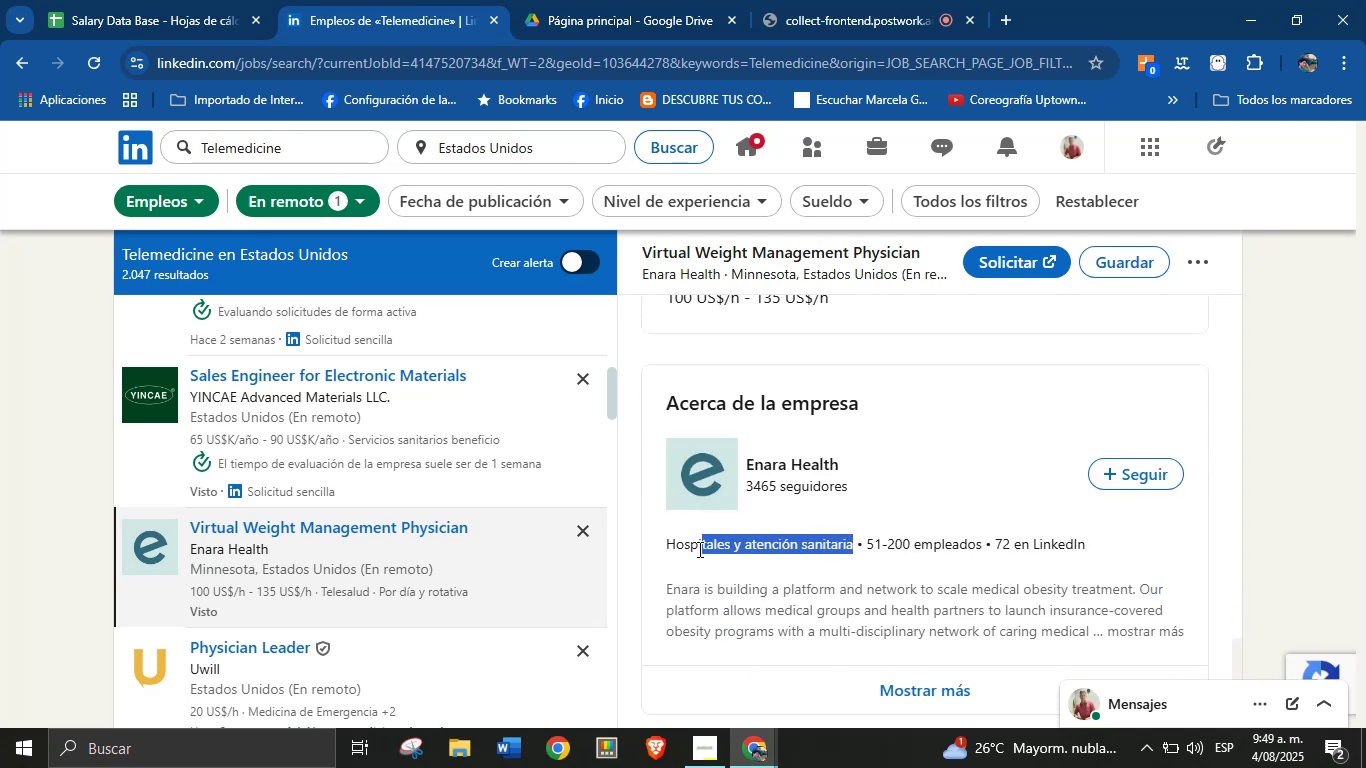 
key(Alt+AltLeft)
 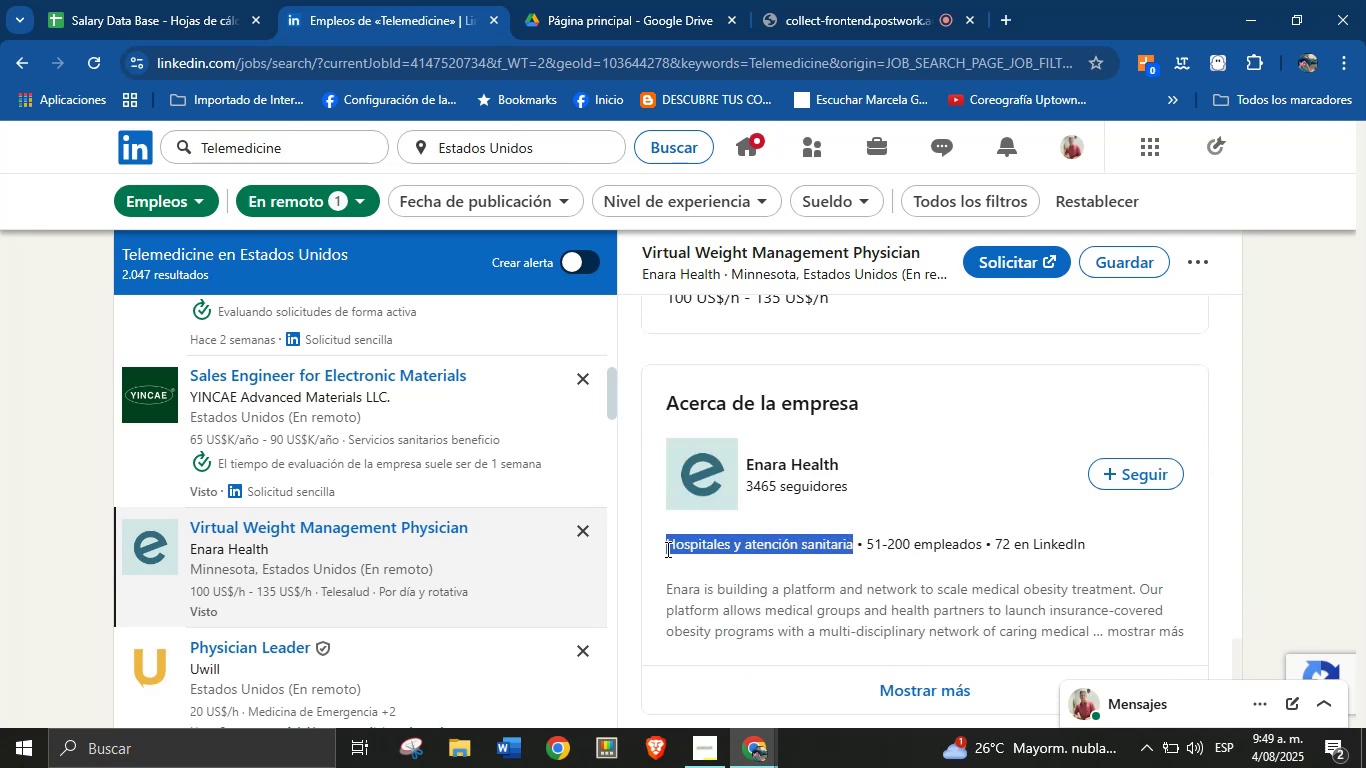 
key(Alt+Control+ControlLeft)
 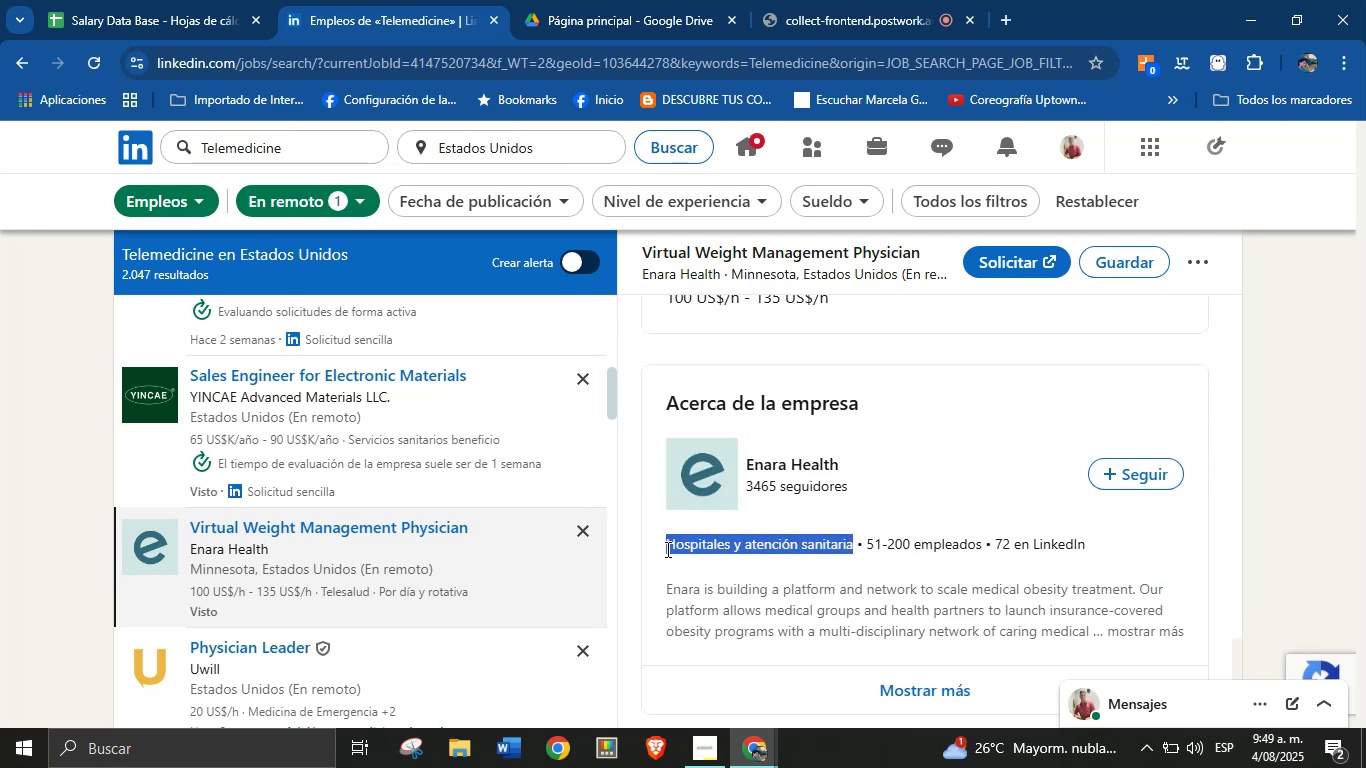 
key(Alt+Control+C)
 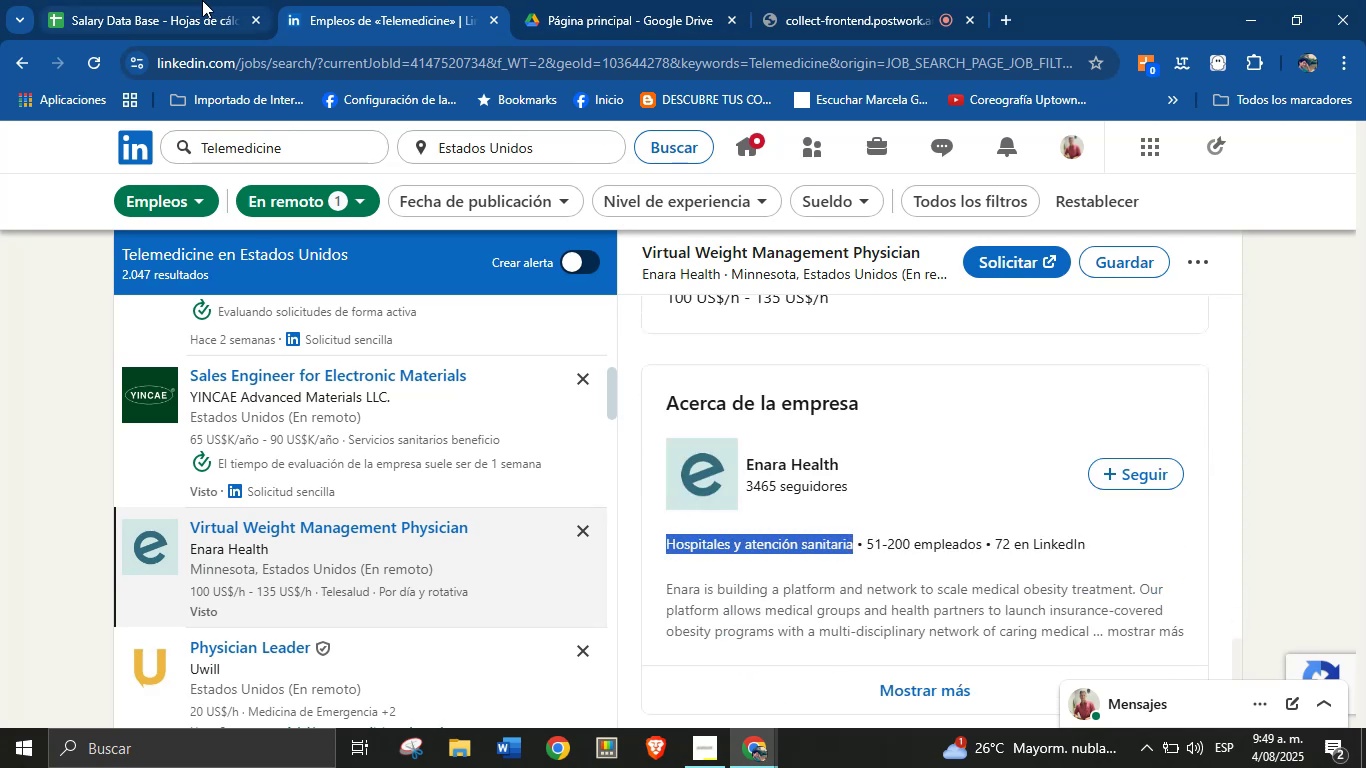 
key(Meta+V)
 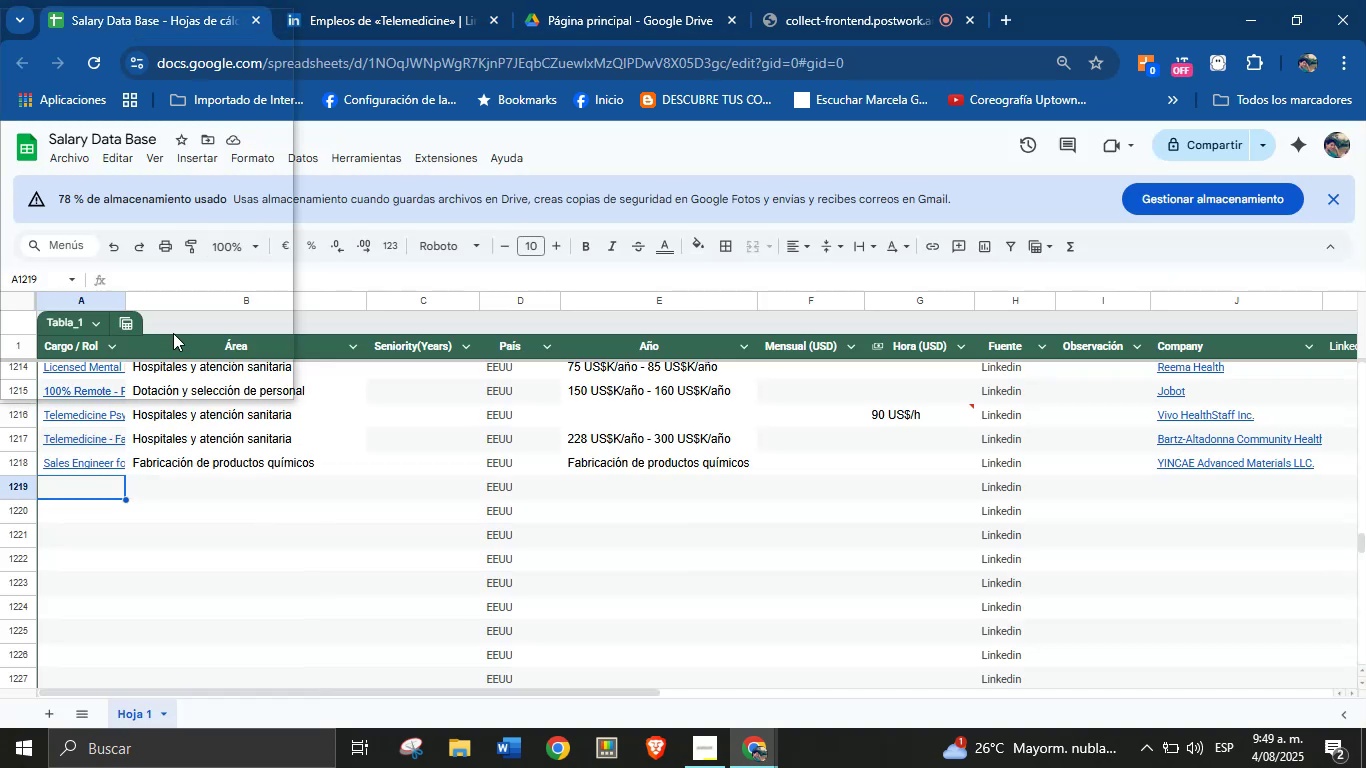 
key(Meta+MetaLeft)
 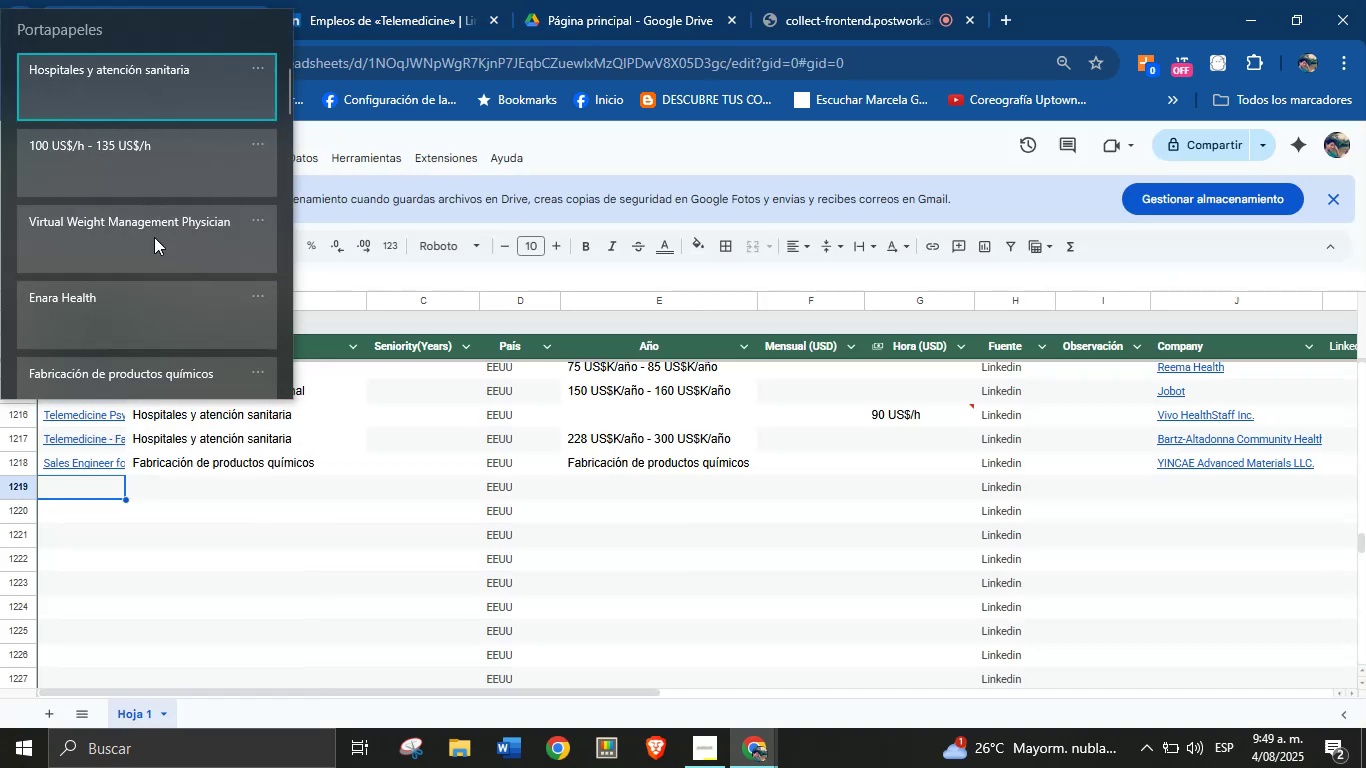 
left_click([148, 228])
 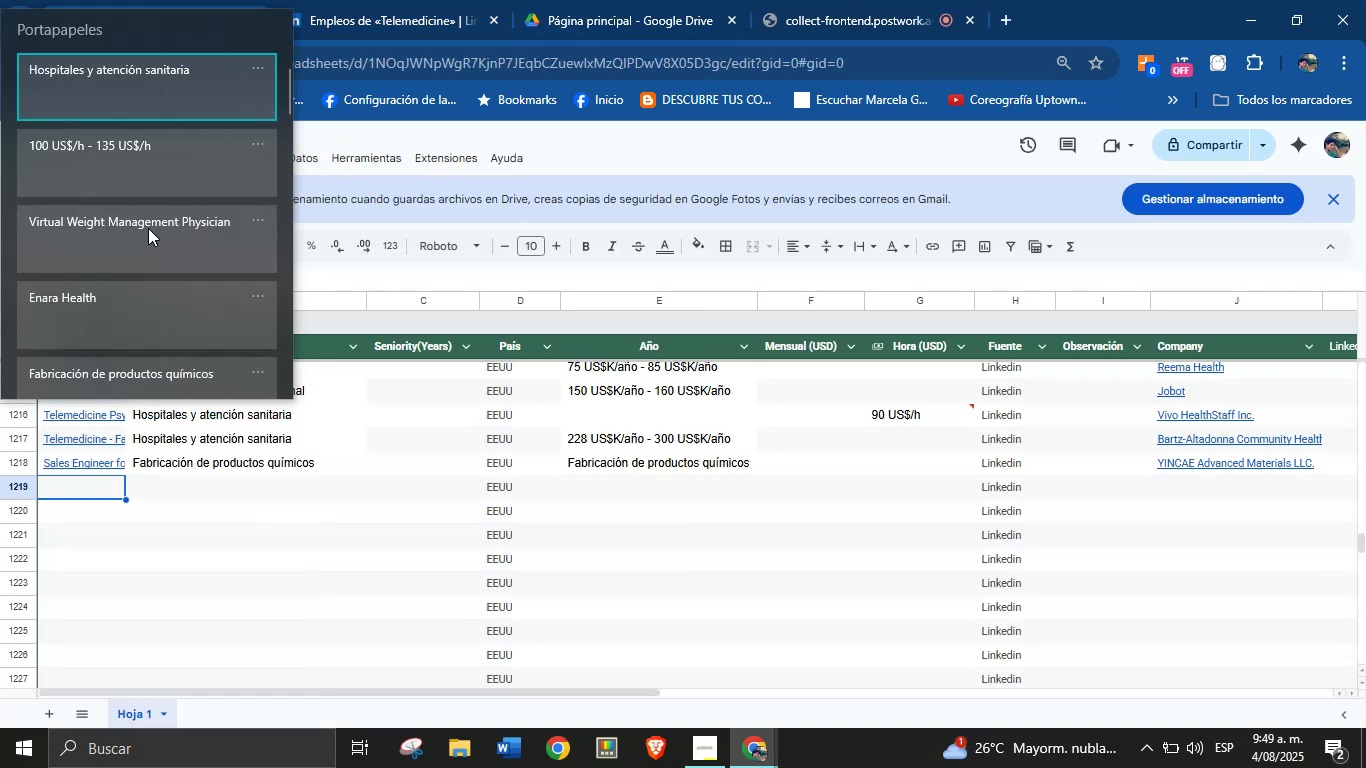 
key(Control+ControlLeft)
 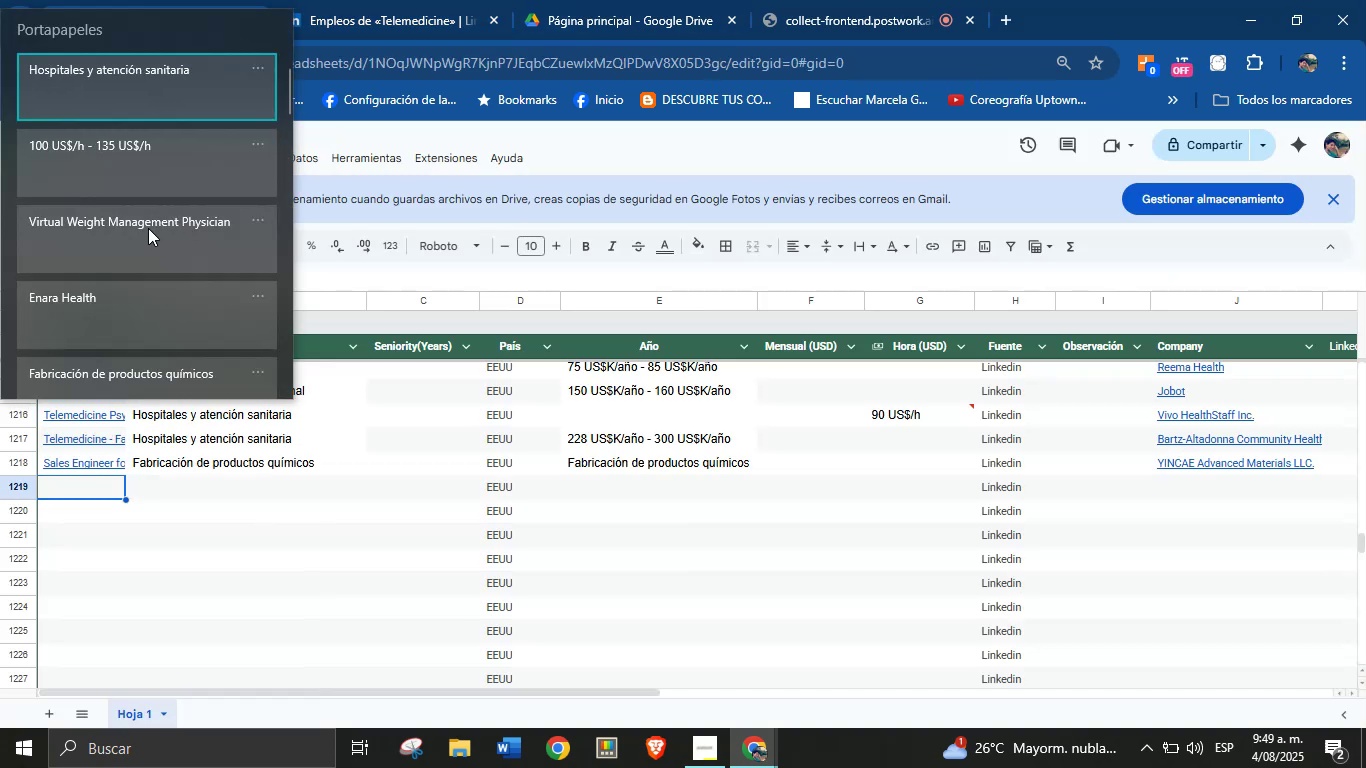 
key(Control+V)
 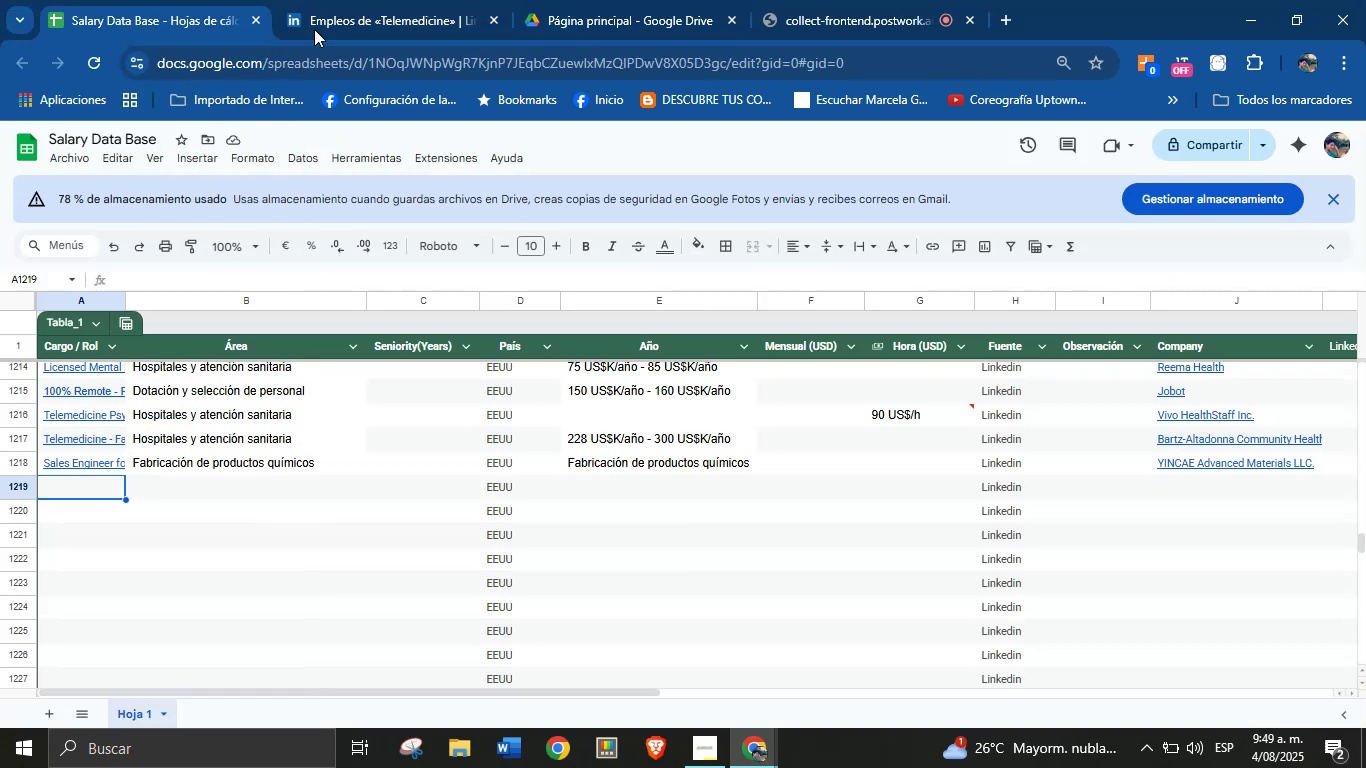 
left_click([373, 0])
 